 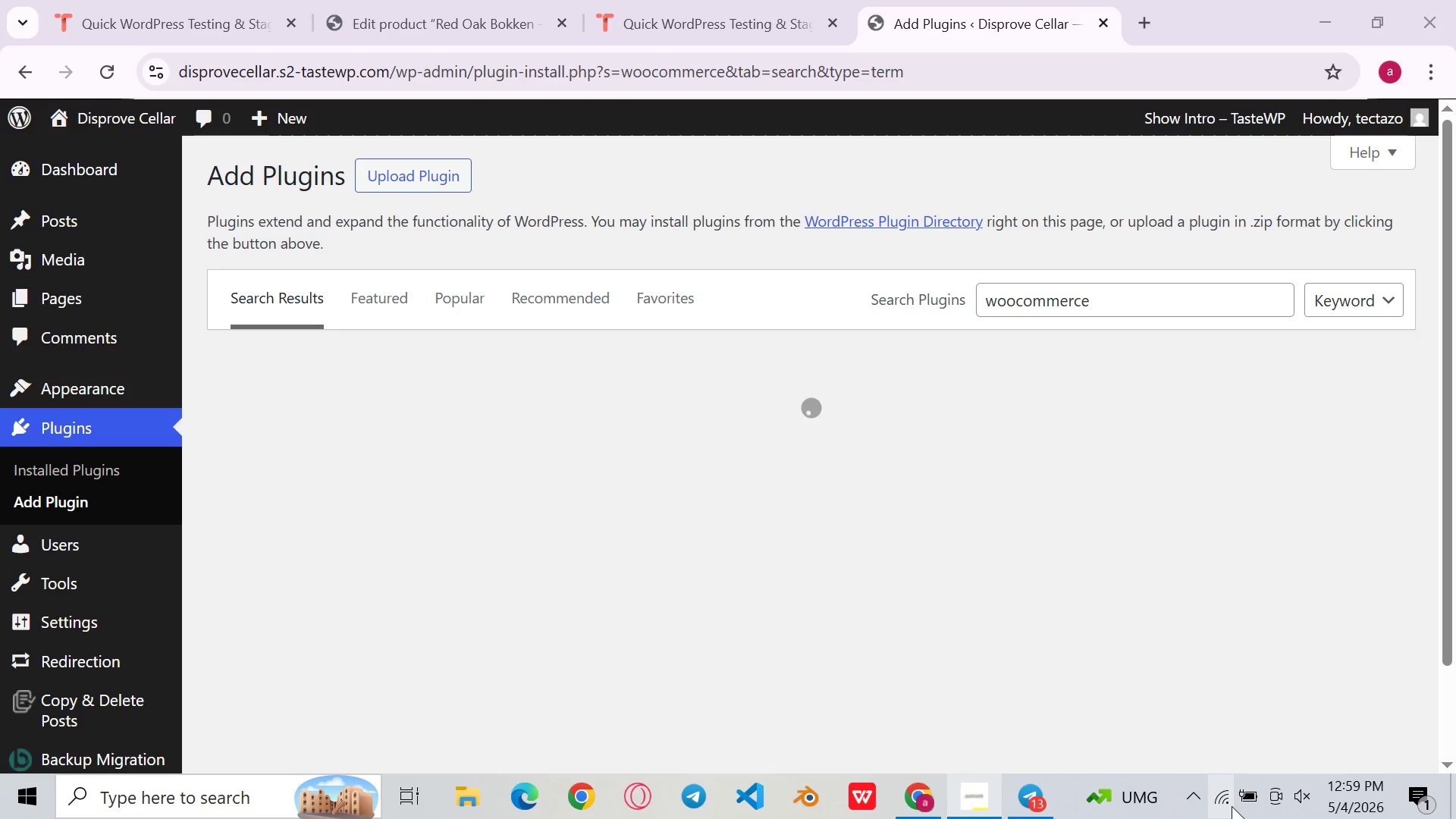 
left_click([1232, 806])
 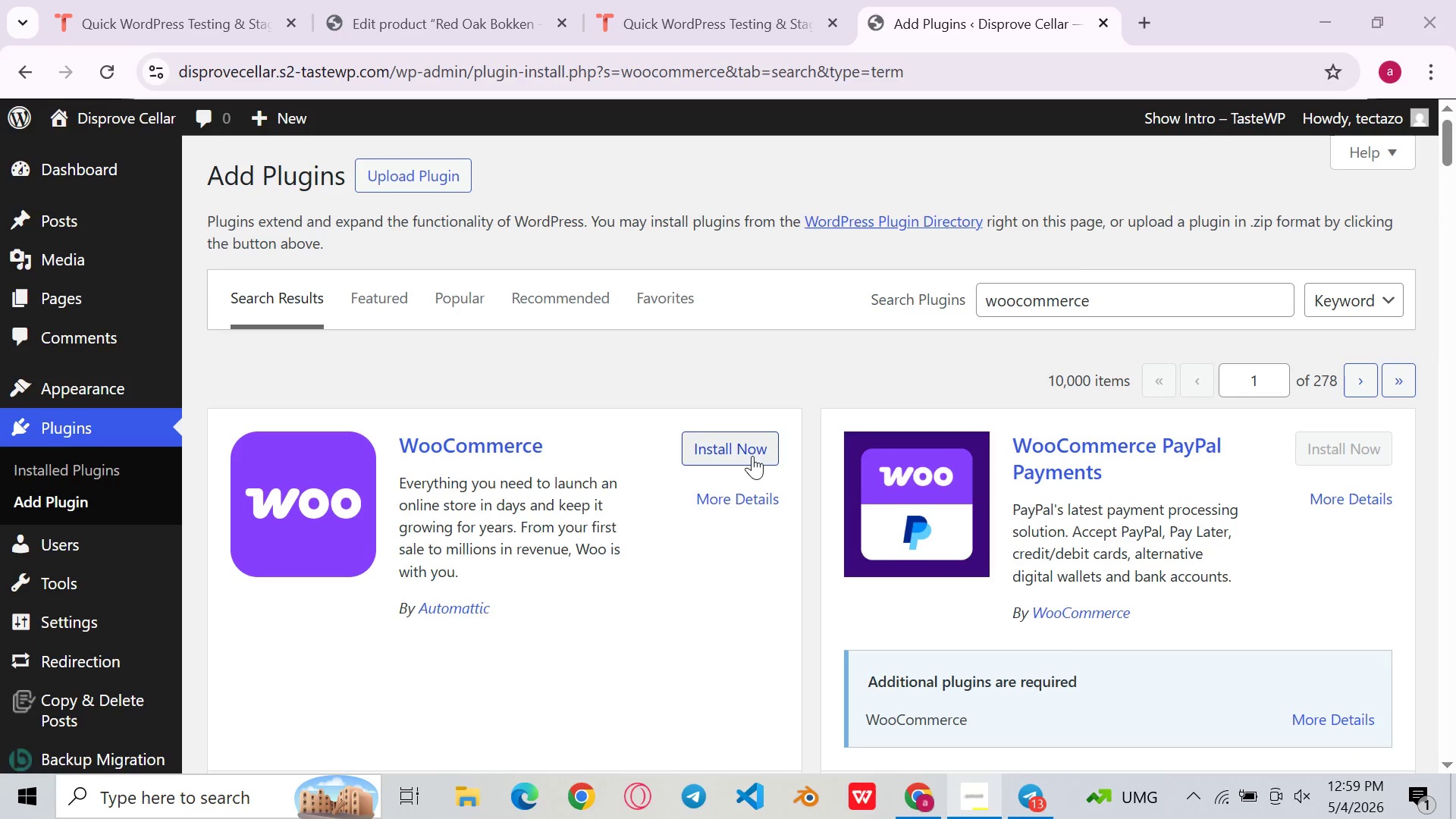 
left_click([752, 449])
 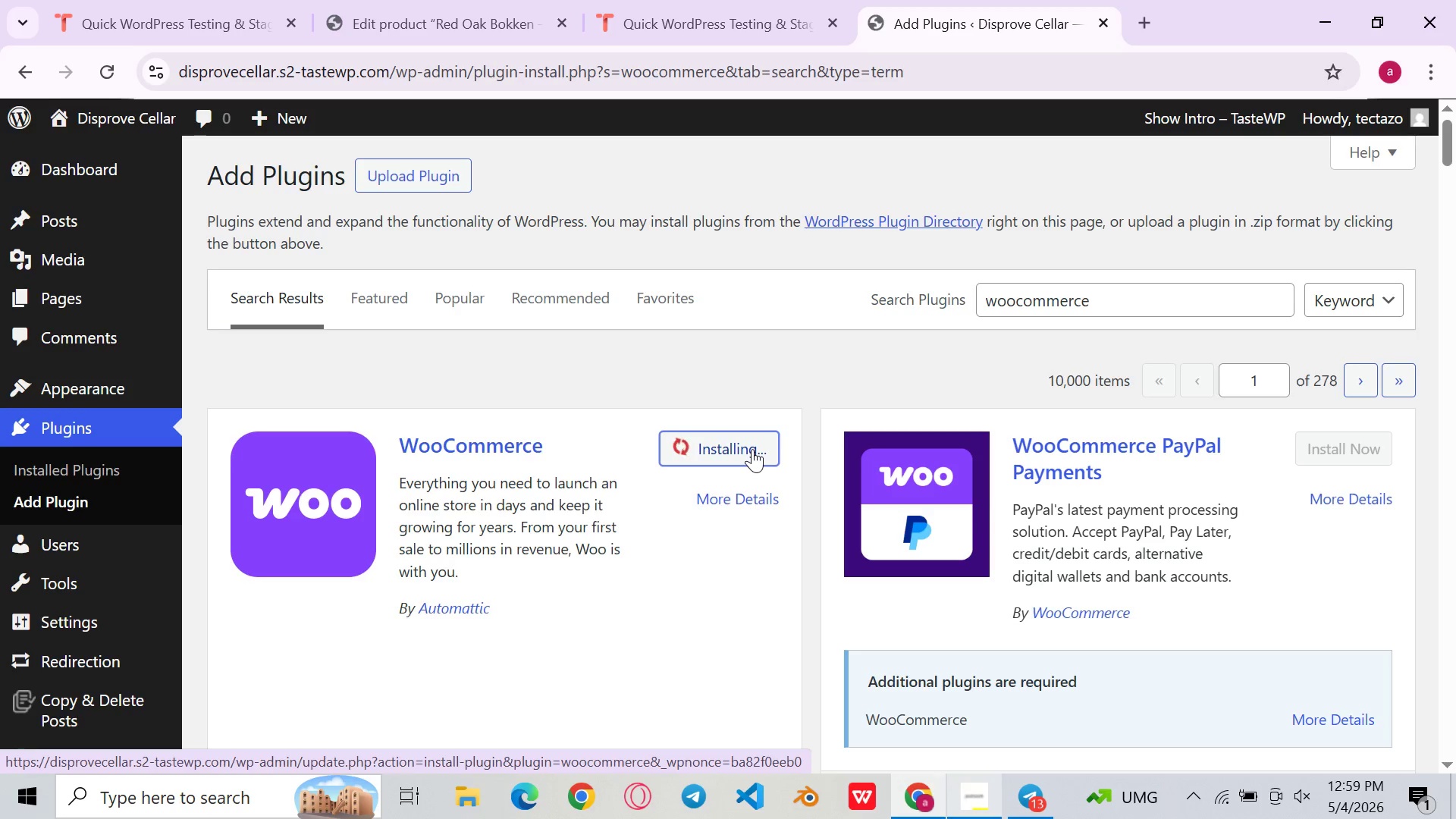 
wait(11.52)
 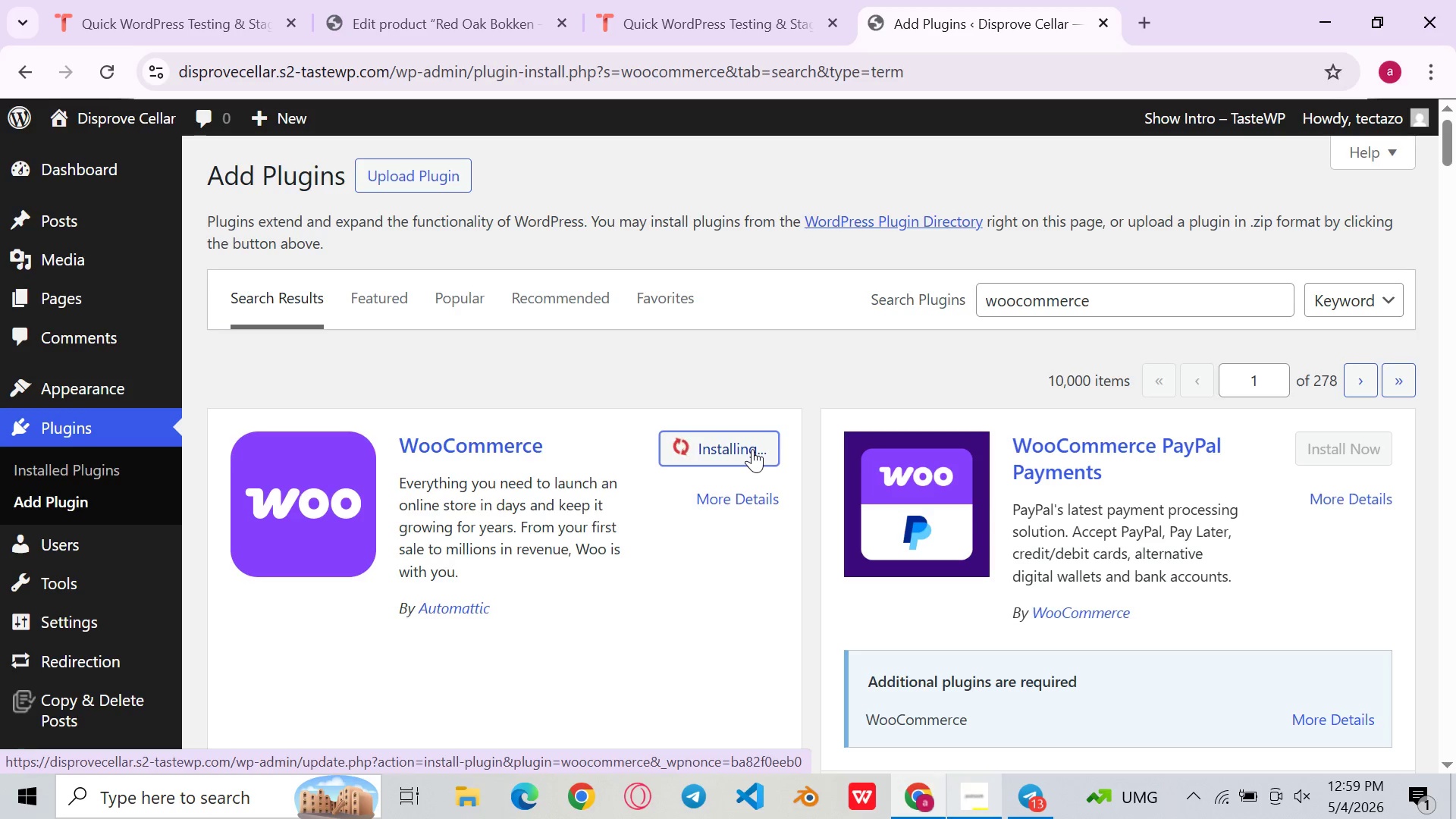 
mouse_move([793, 328])
 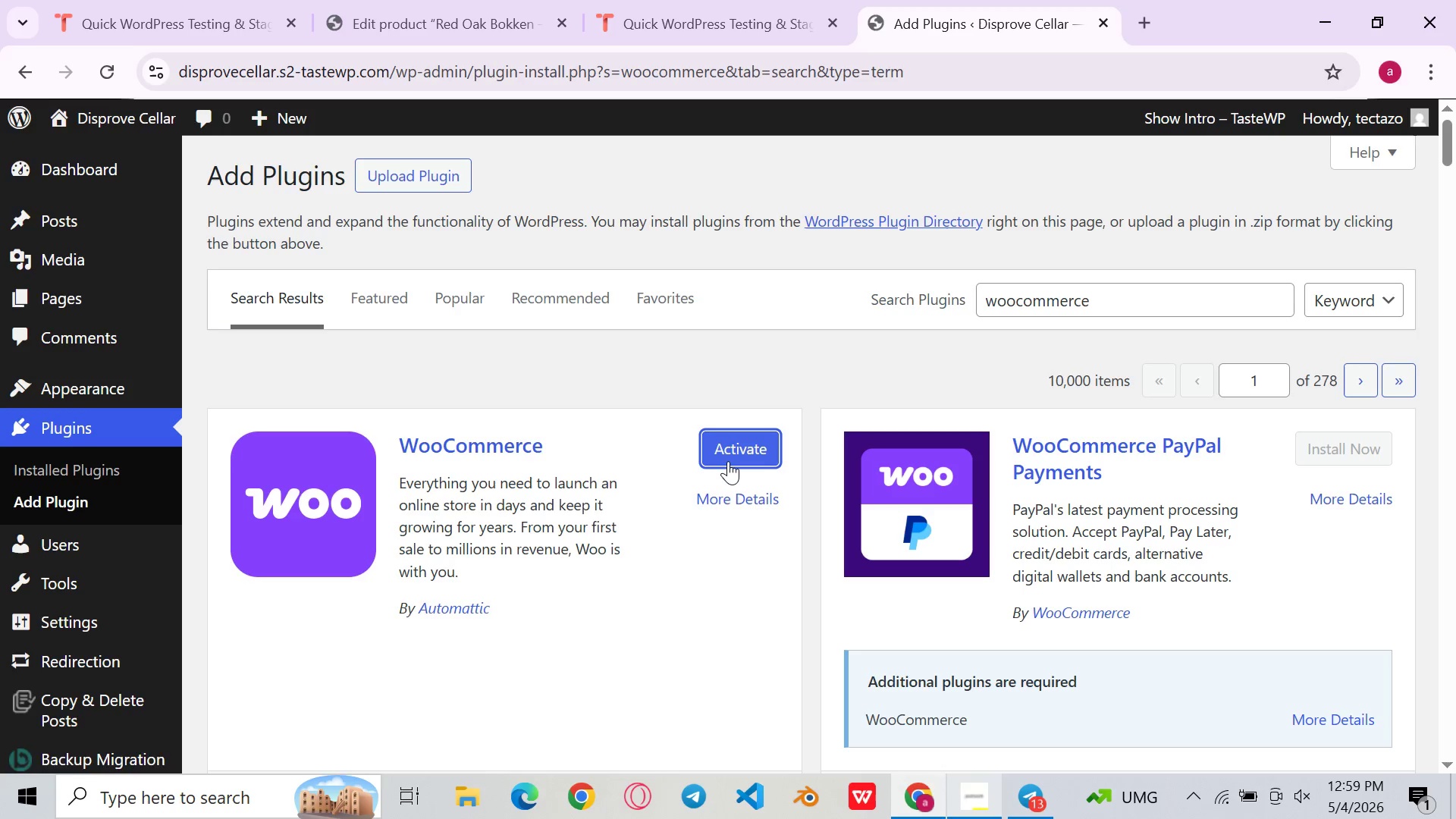 
left_click([728, 461])
 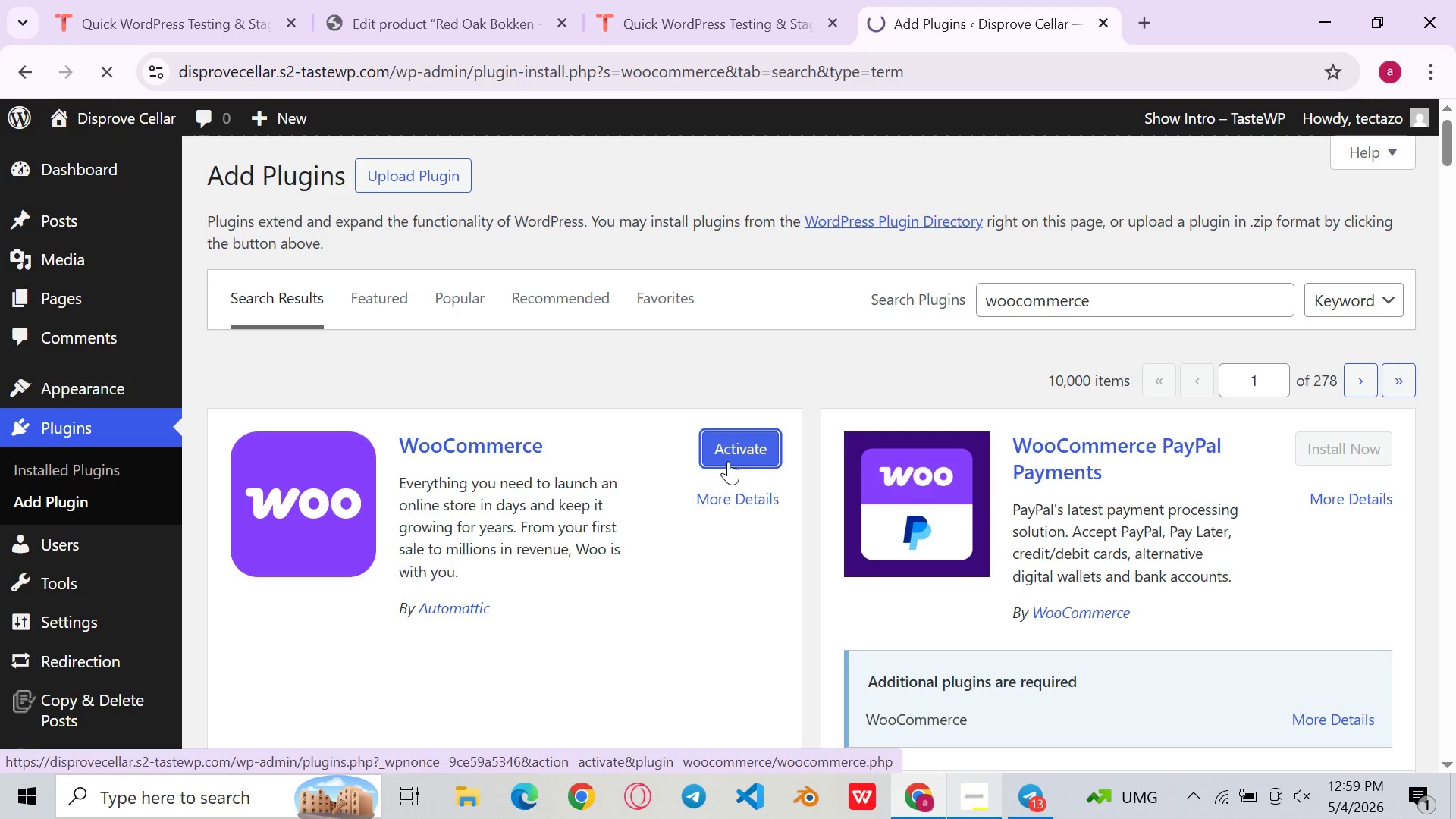 
wait(13.94)
 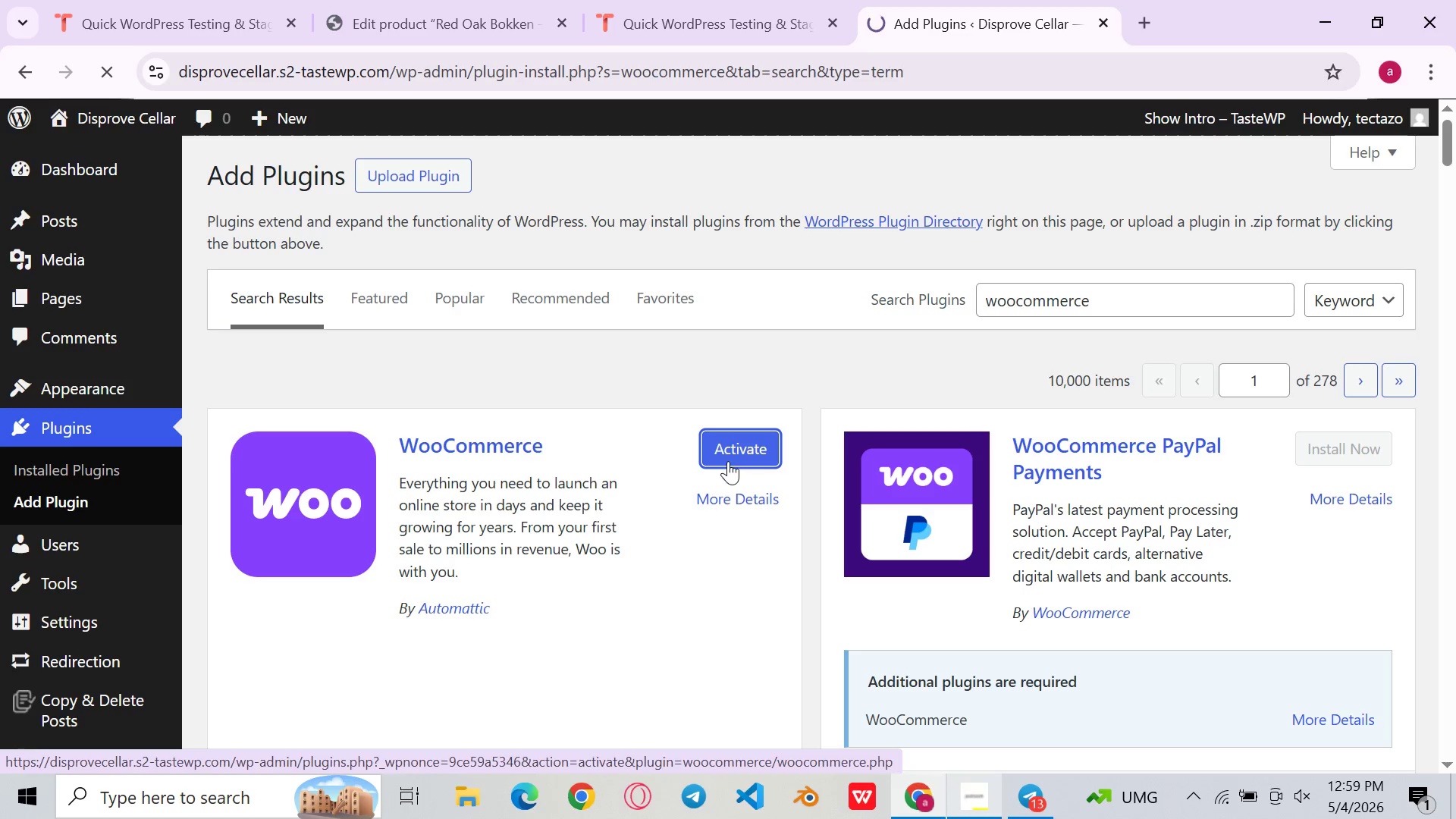 
left_click([290, 19])
 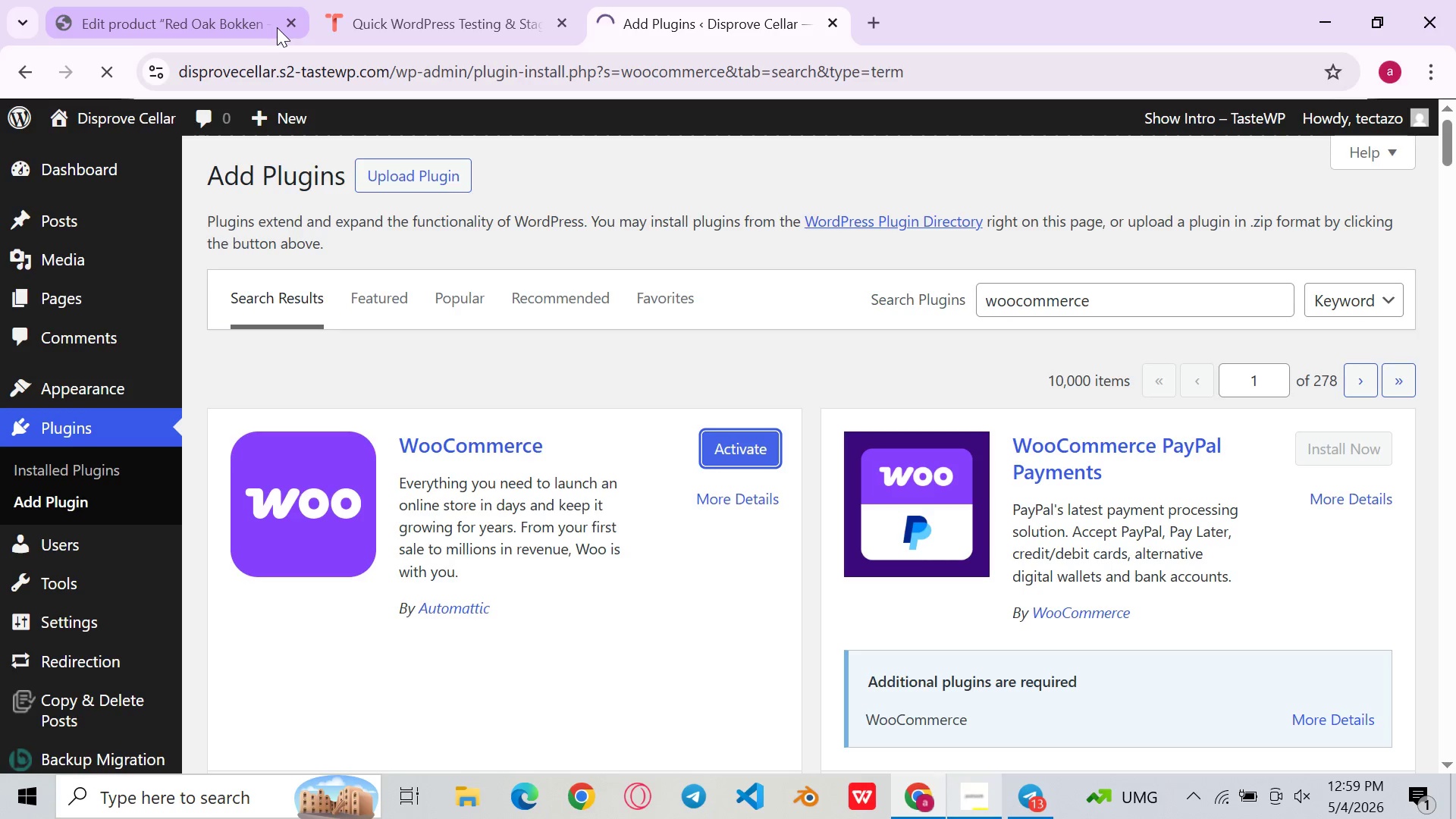 
left_click_drag(start_coordinate=[280, 25], to_coordinate=[285, 22])
 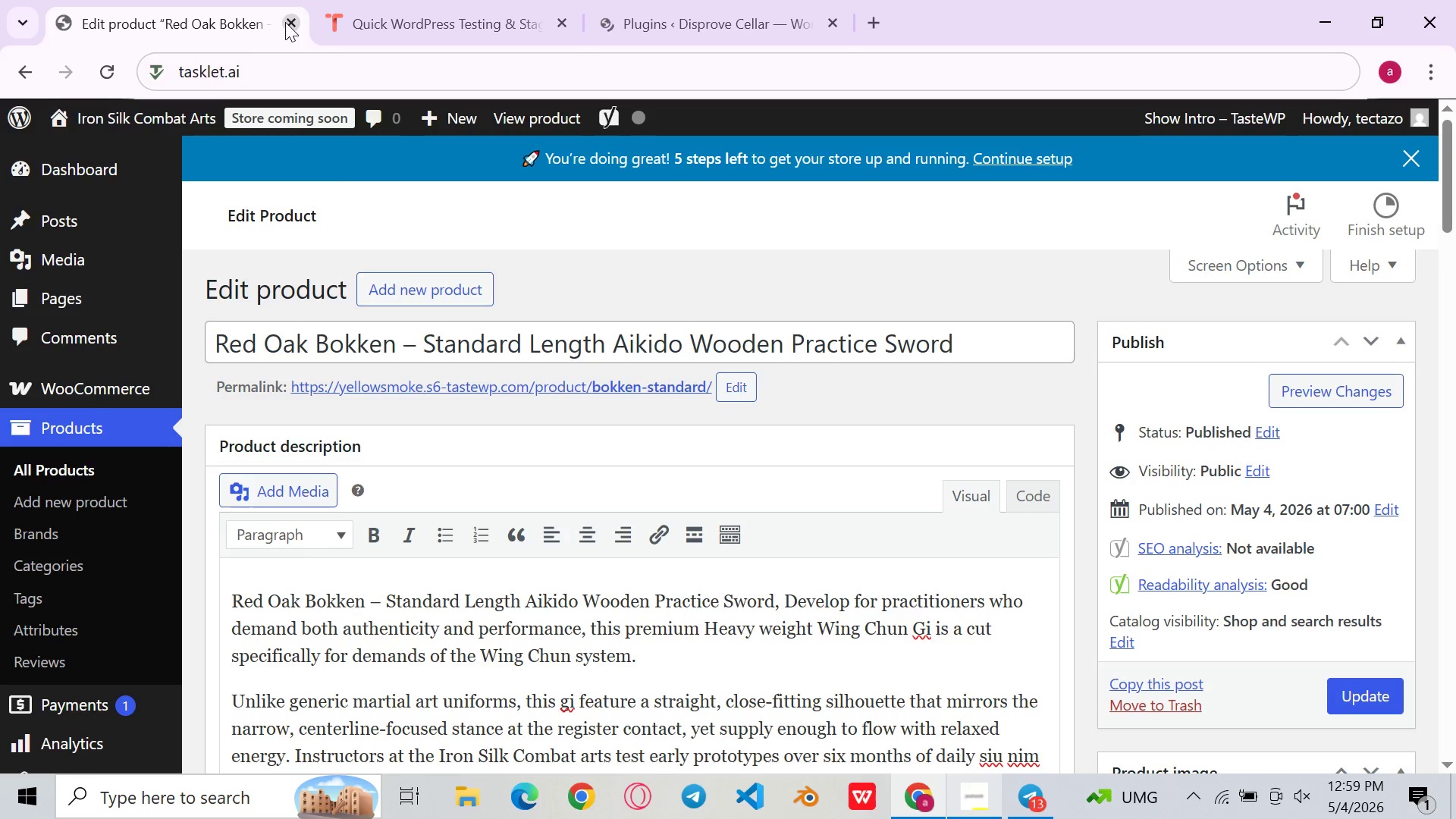 
left_click([285, 22])
 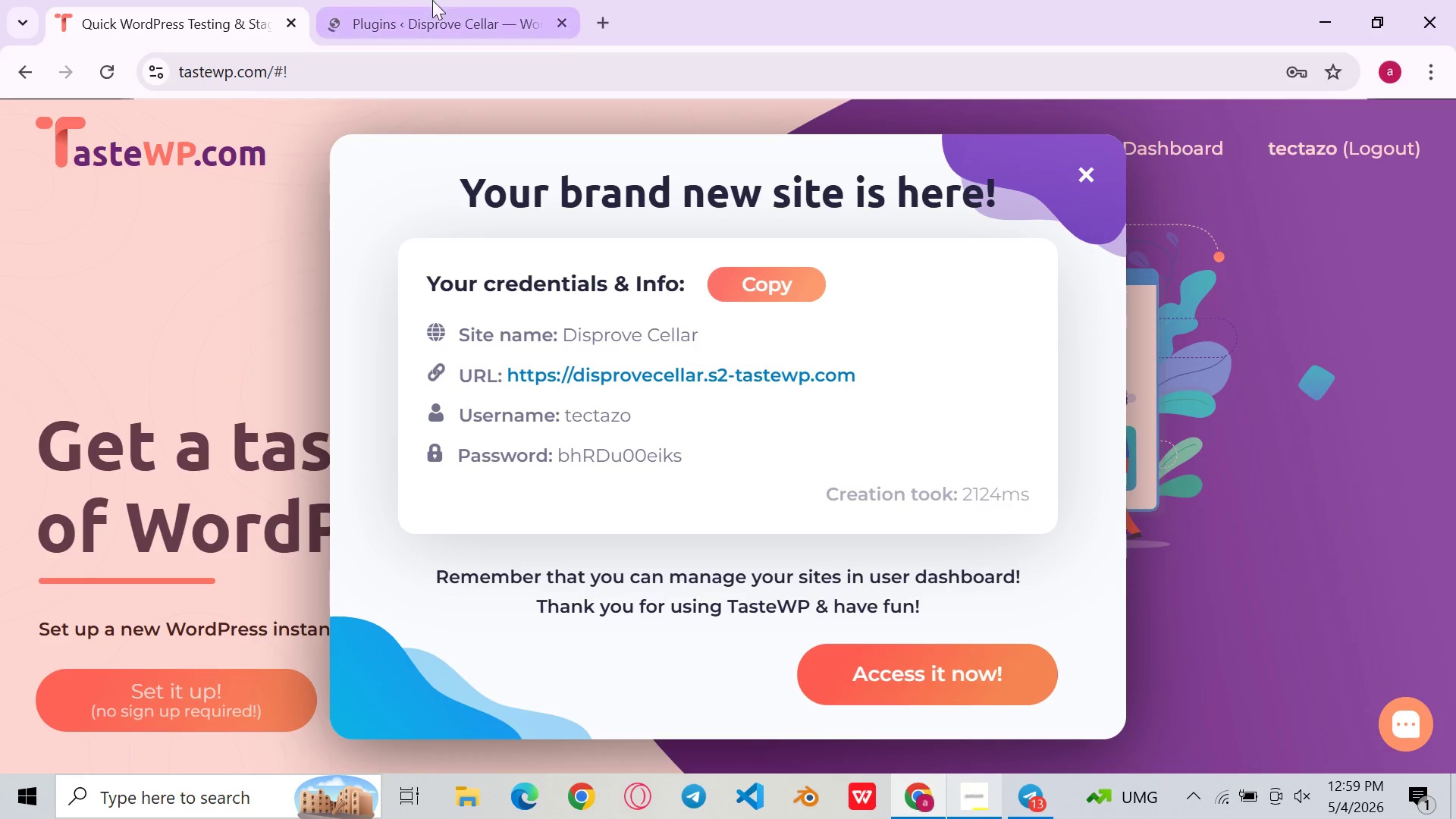 
left_click([448, 0])
 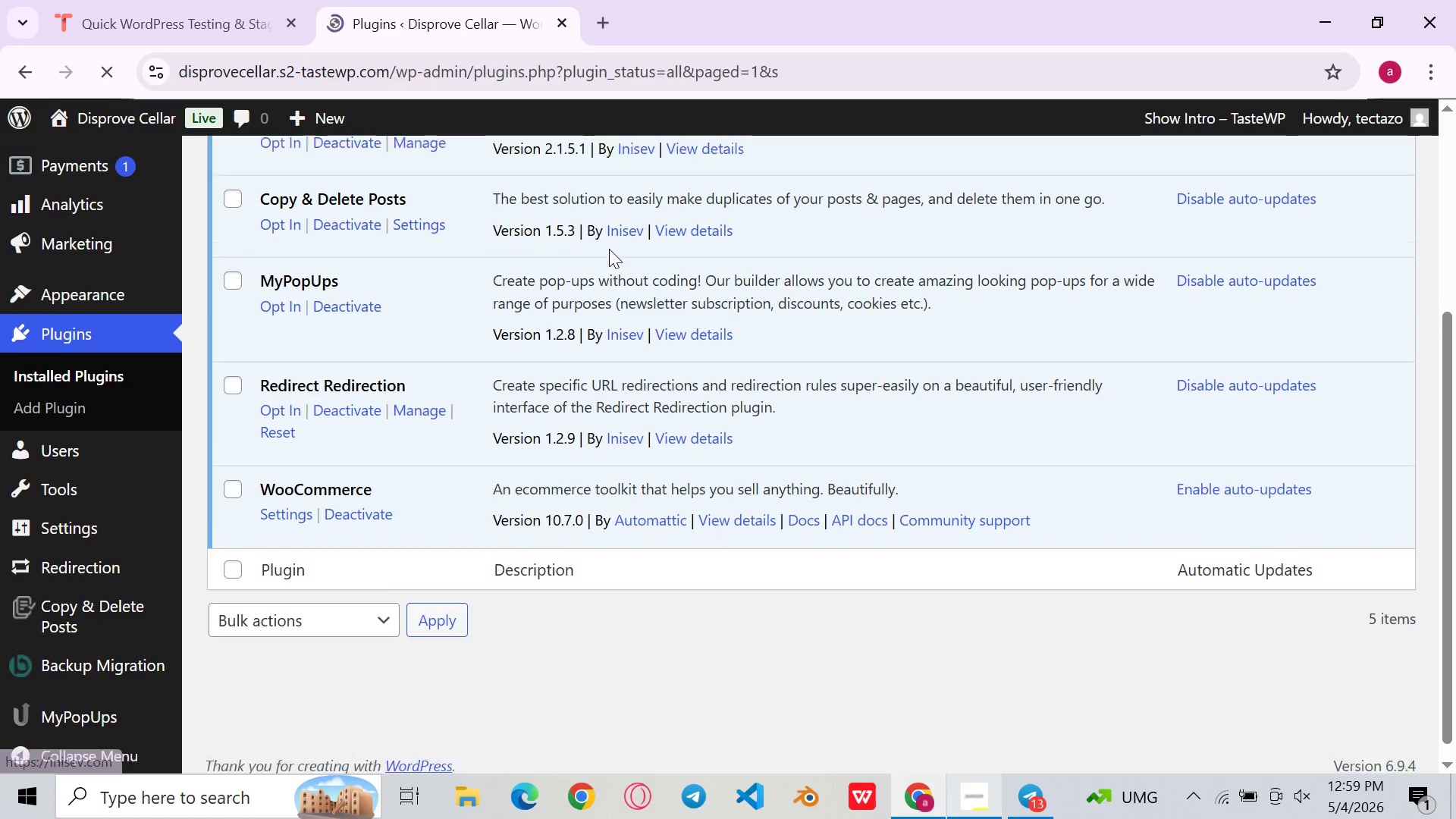 
wait(5.98)
 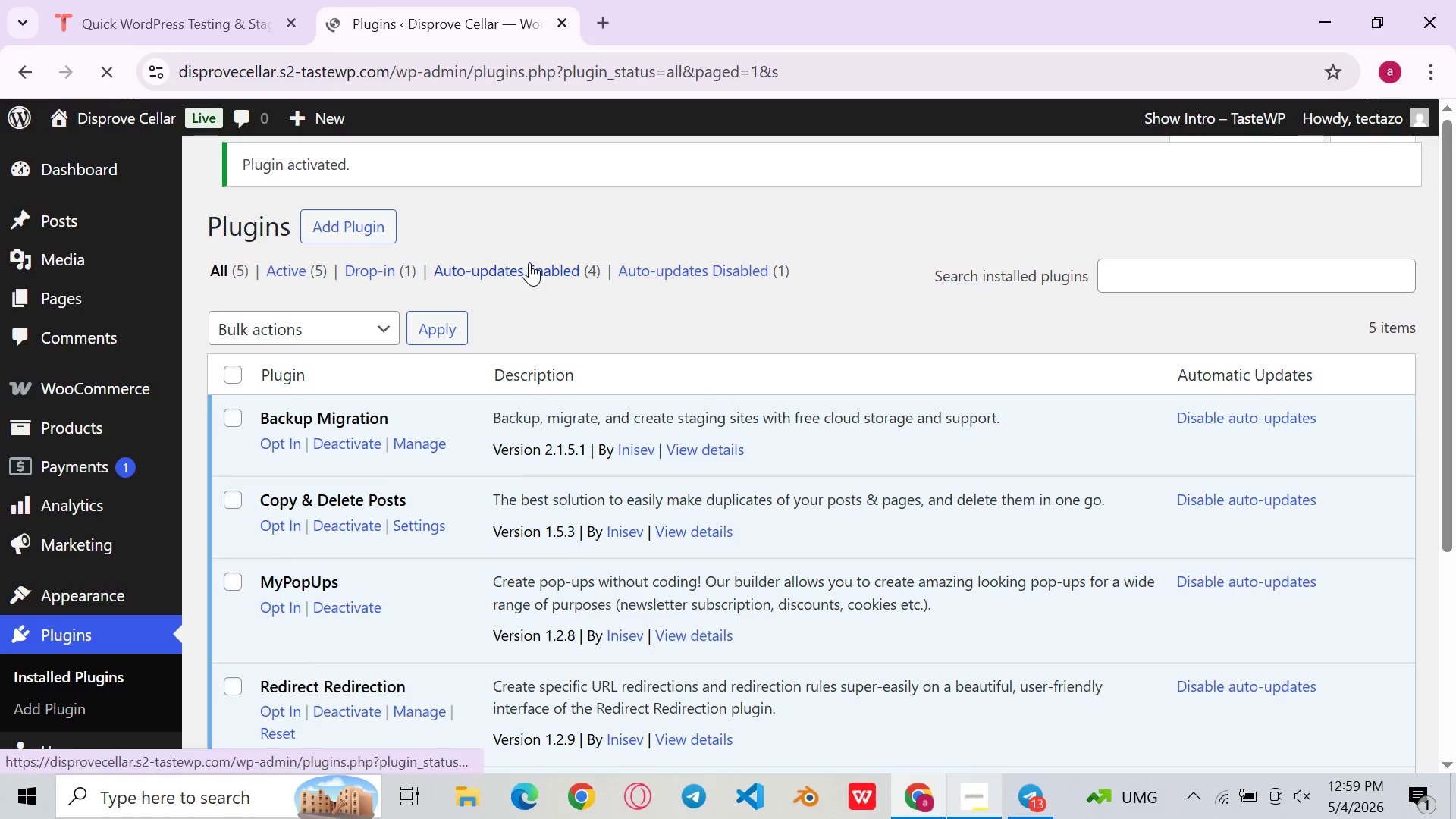 
left_click([366, 220])
 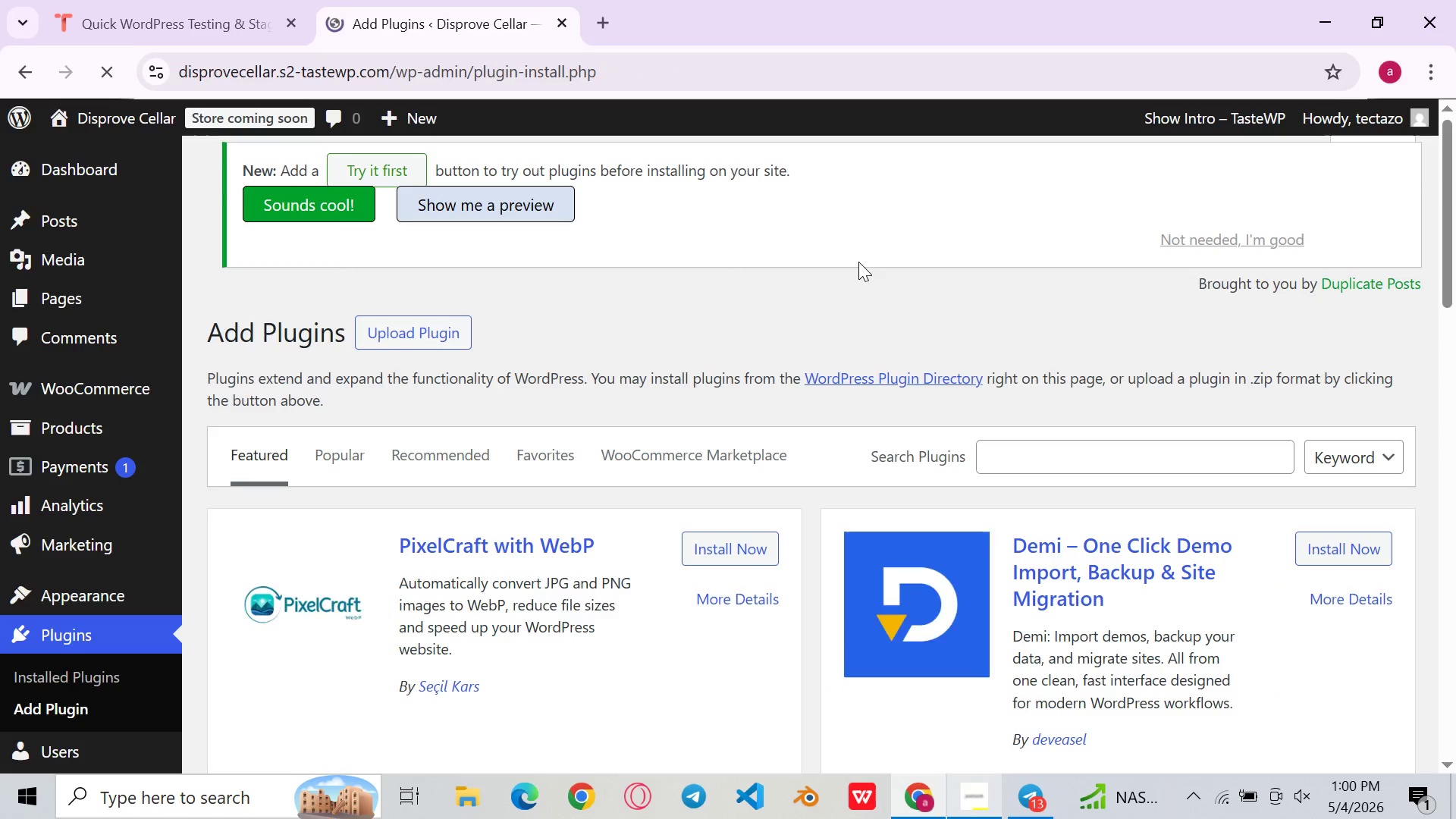 
wait(10.47)
 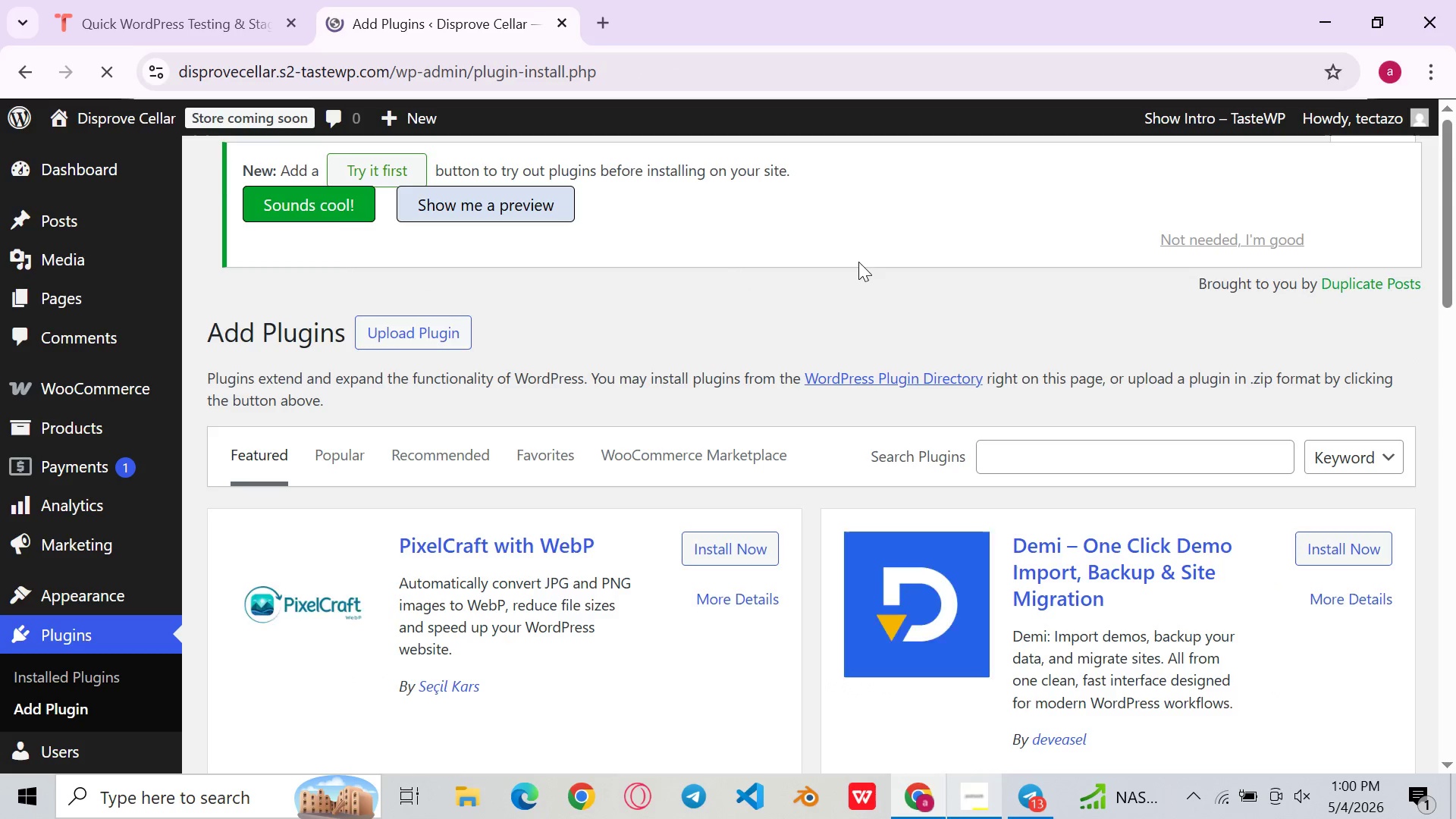 
left_click([960, 166])
 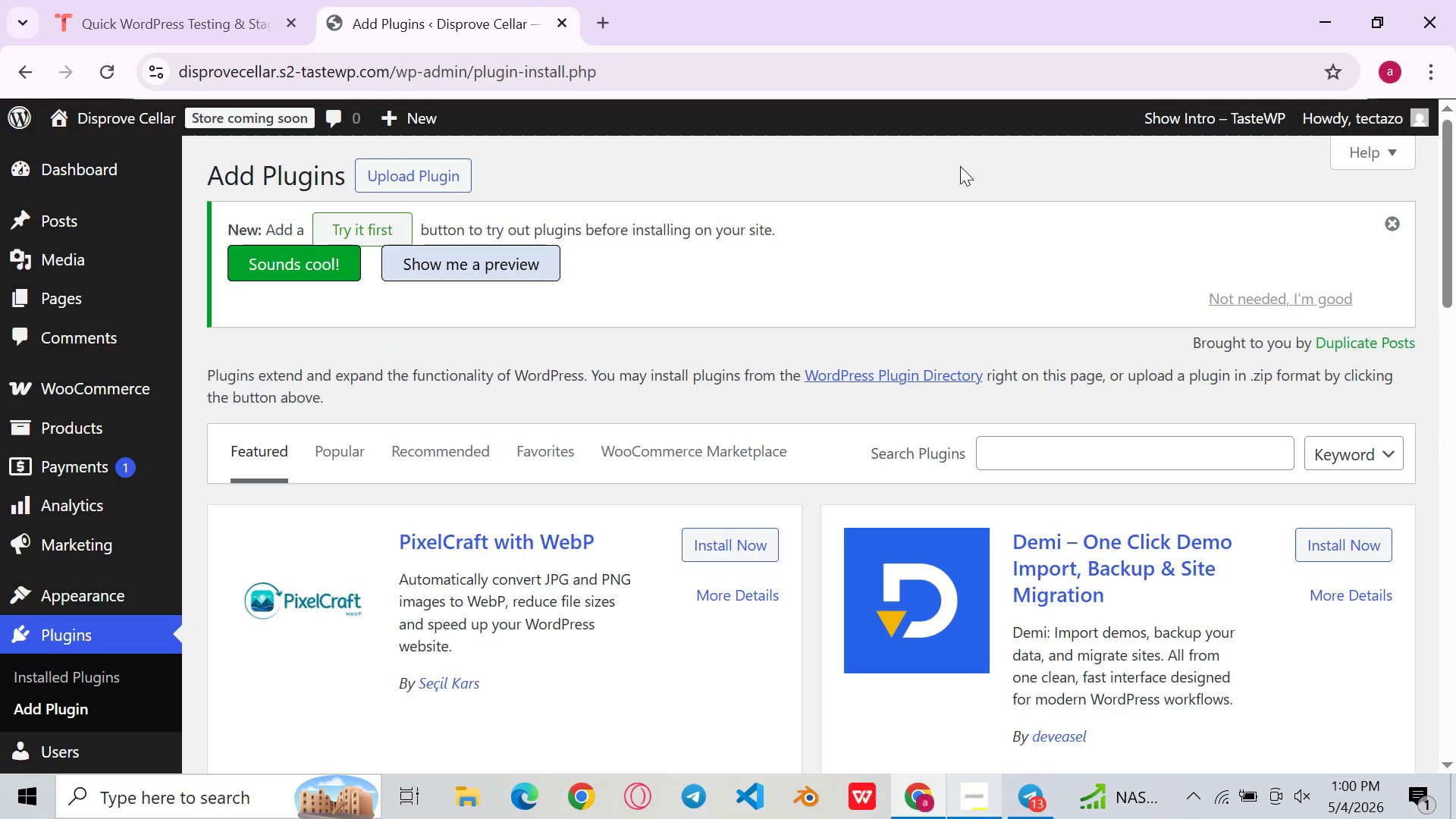 
wait(11.17)
 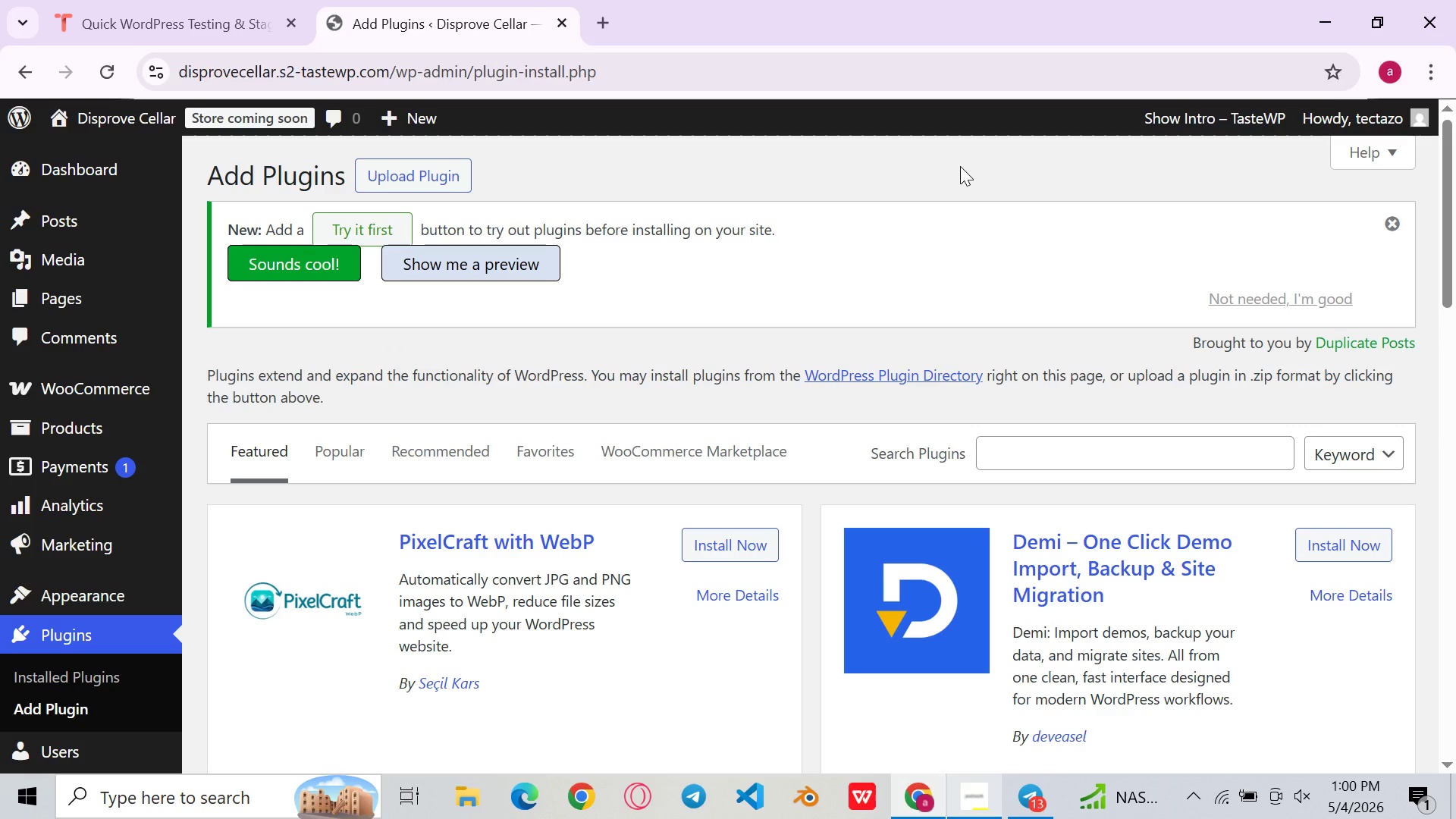 
left_click([1018, 457])
 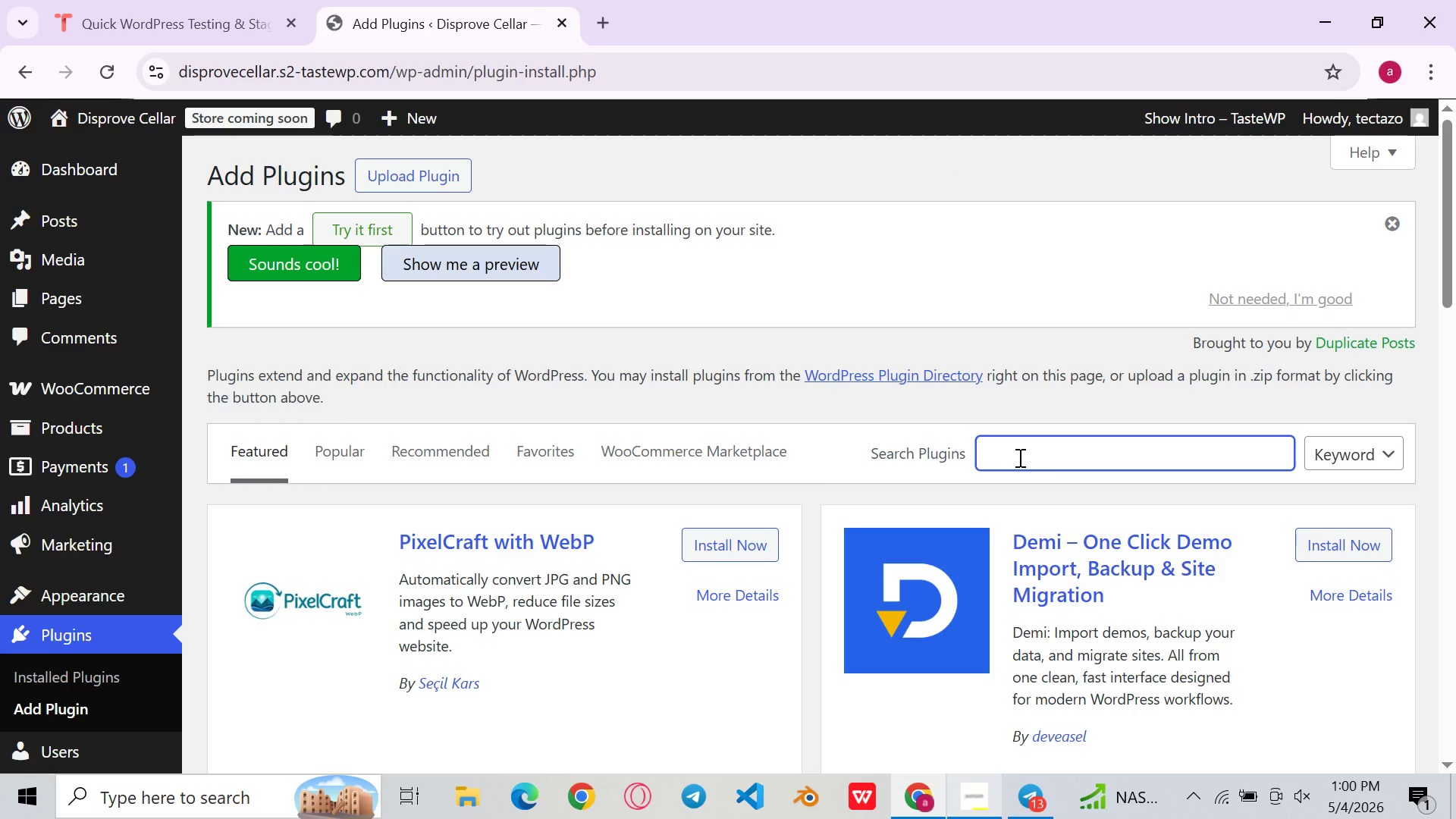 
type(yoa)
 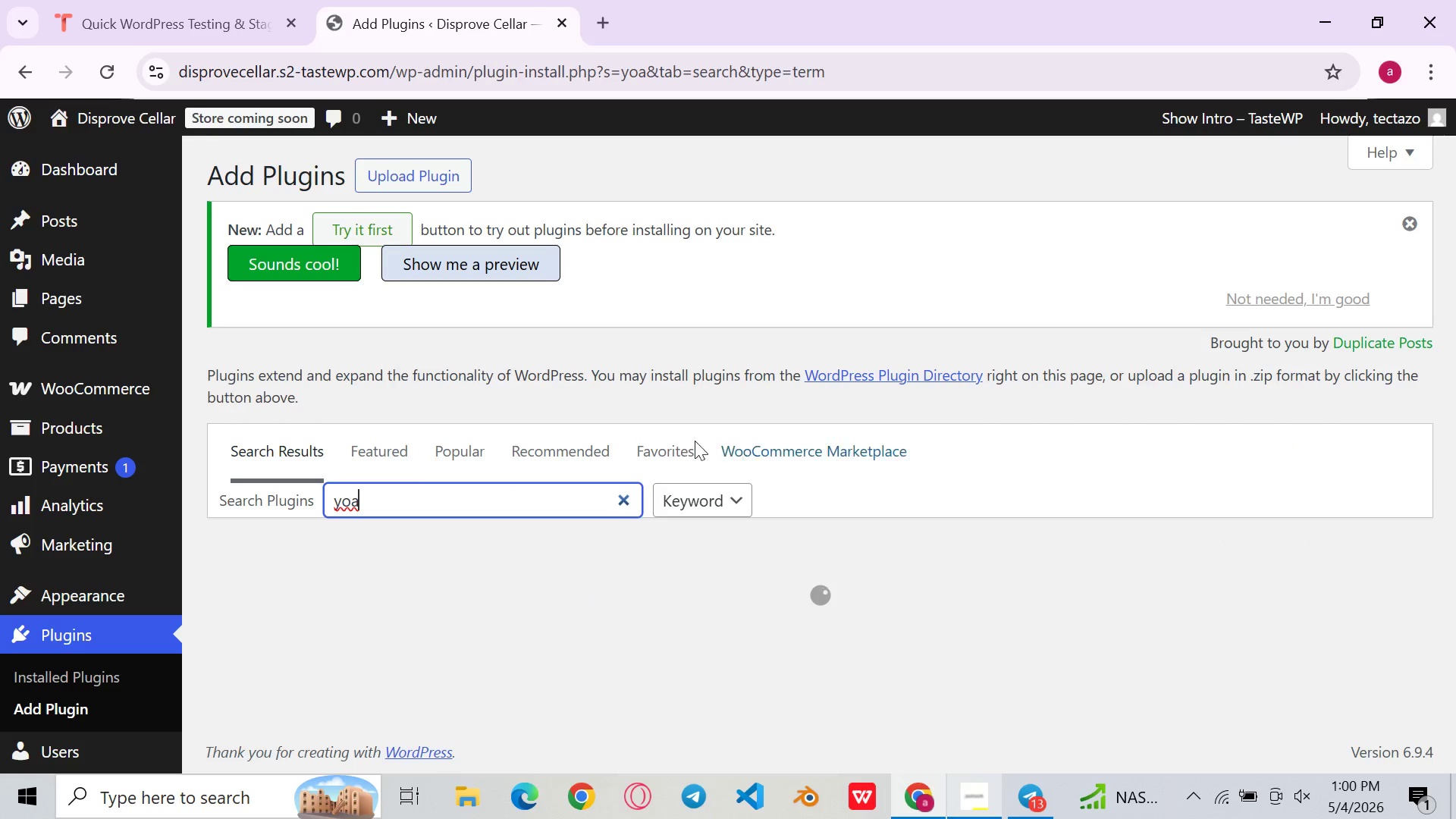 
left_click([526, 431])
 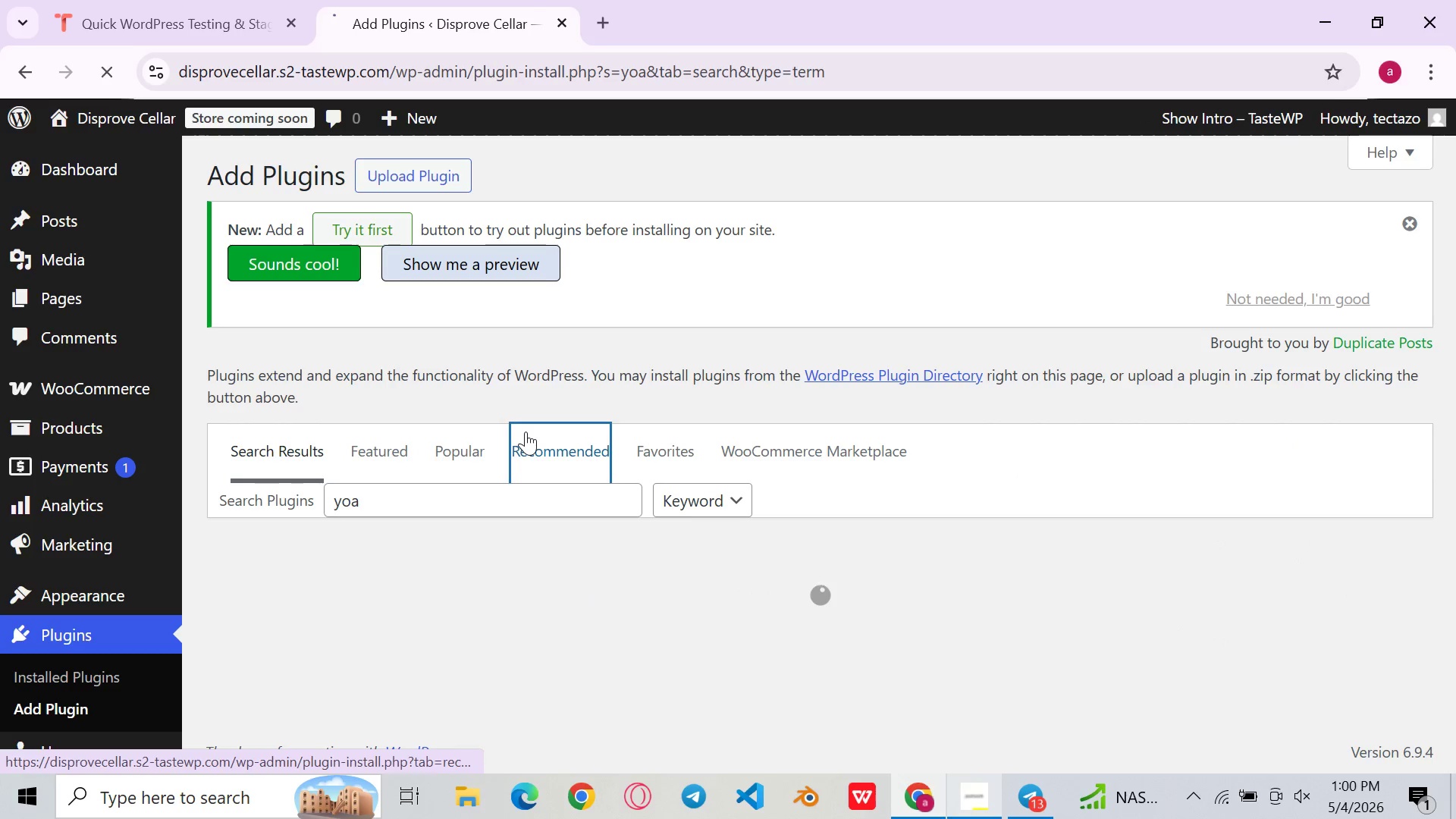 
type(st)
 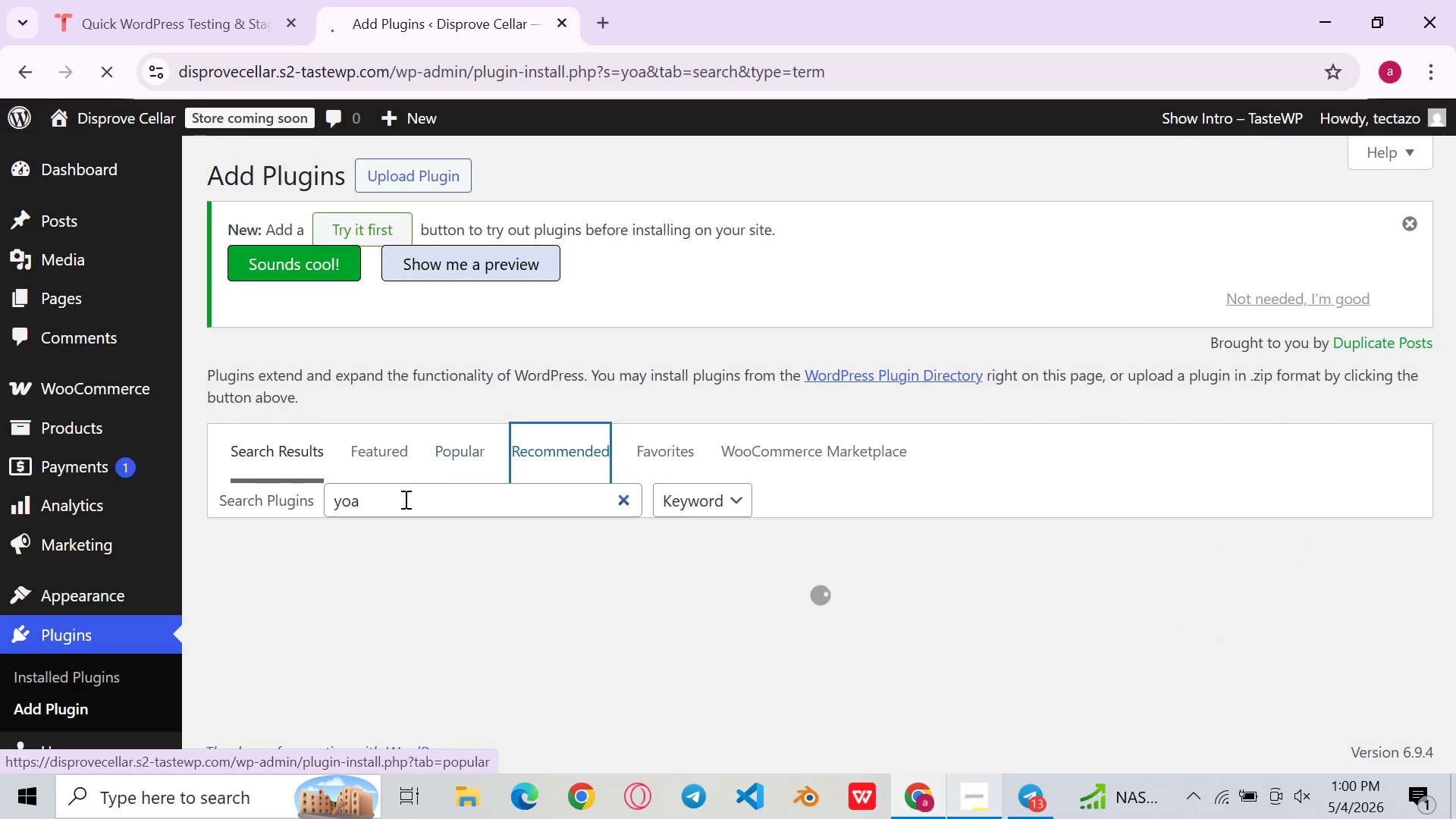 
left_click([403, 499])
 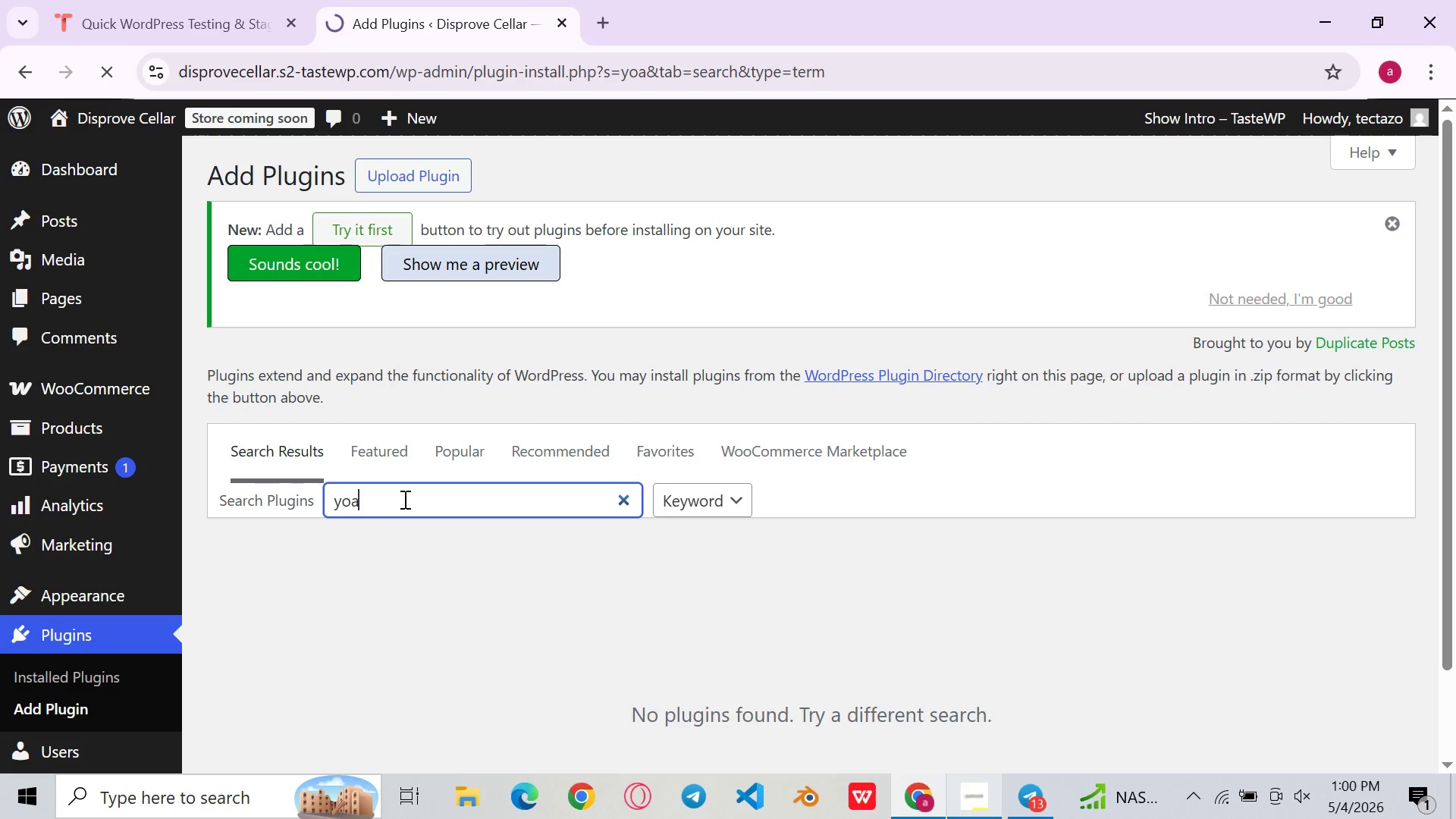 
type(st seo)
 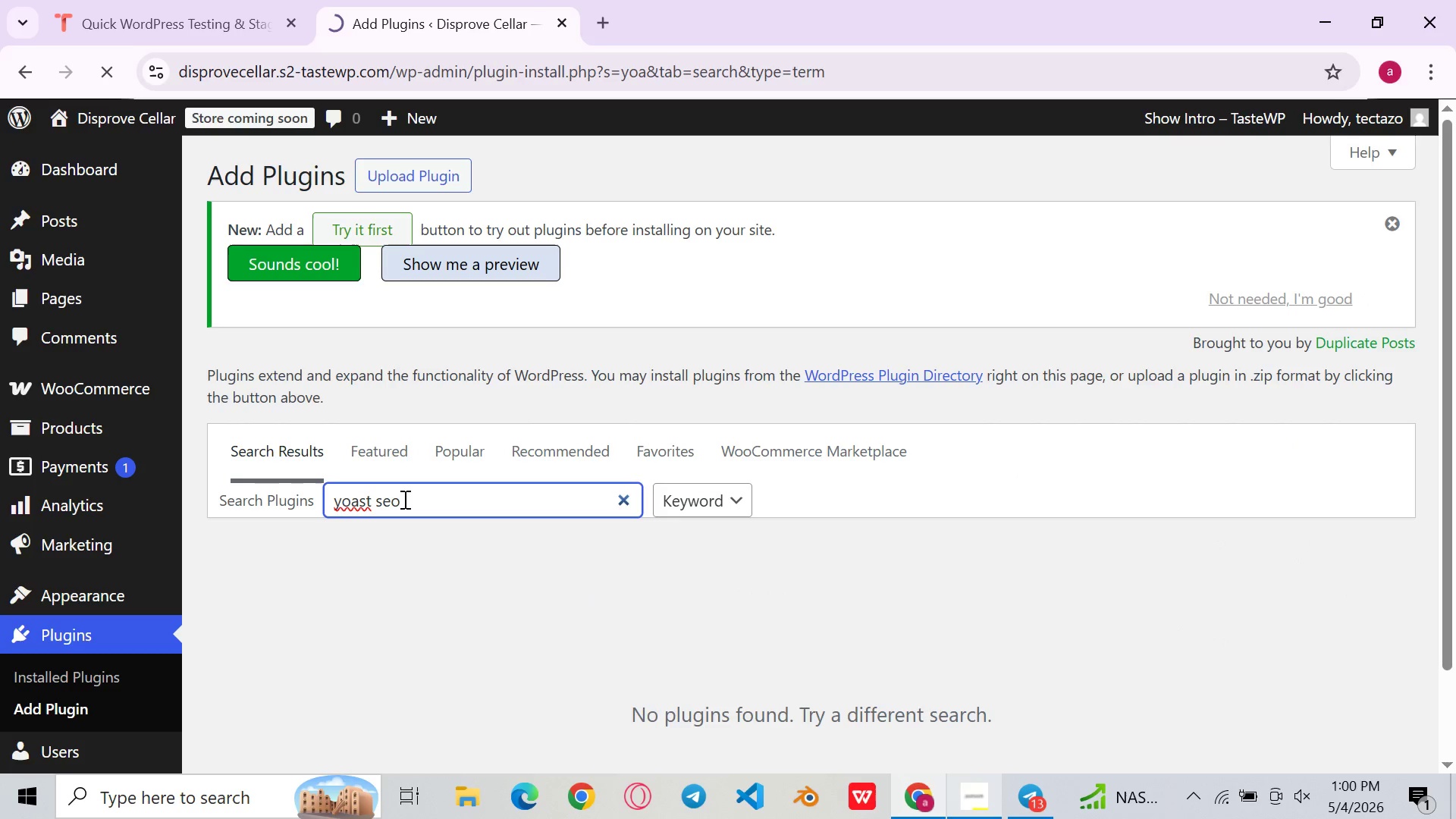 
key(Enter)
 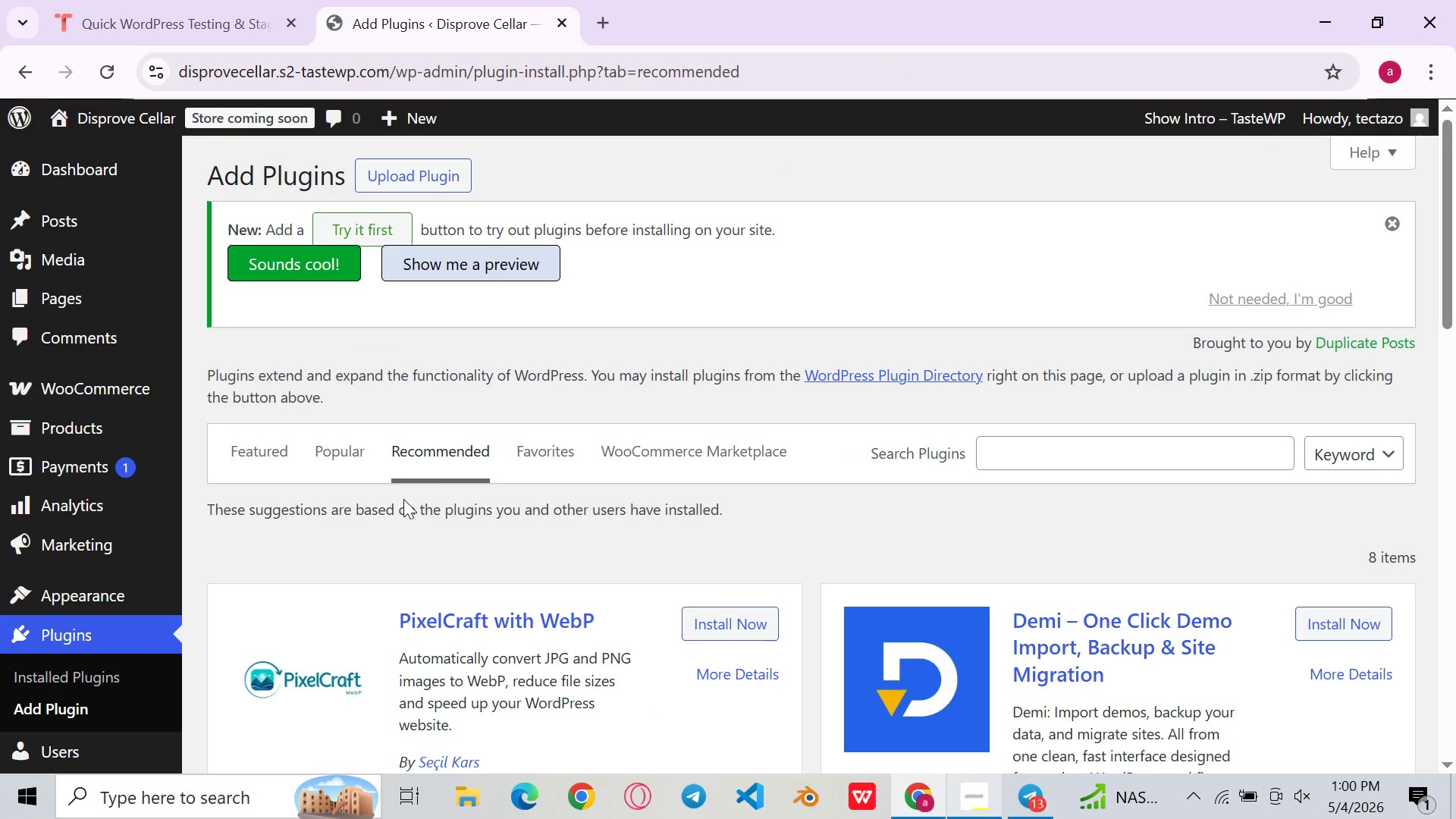 
wait(20.36)
 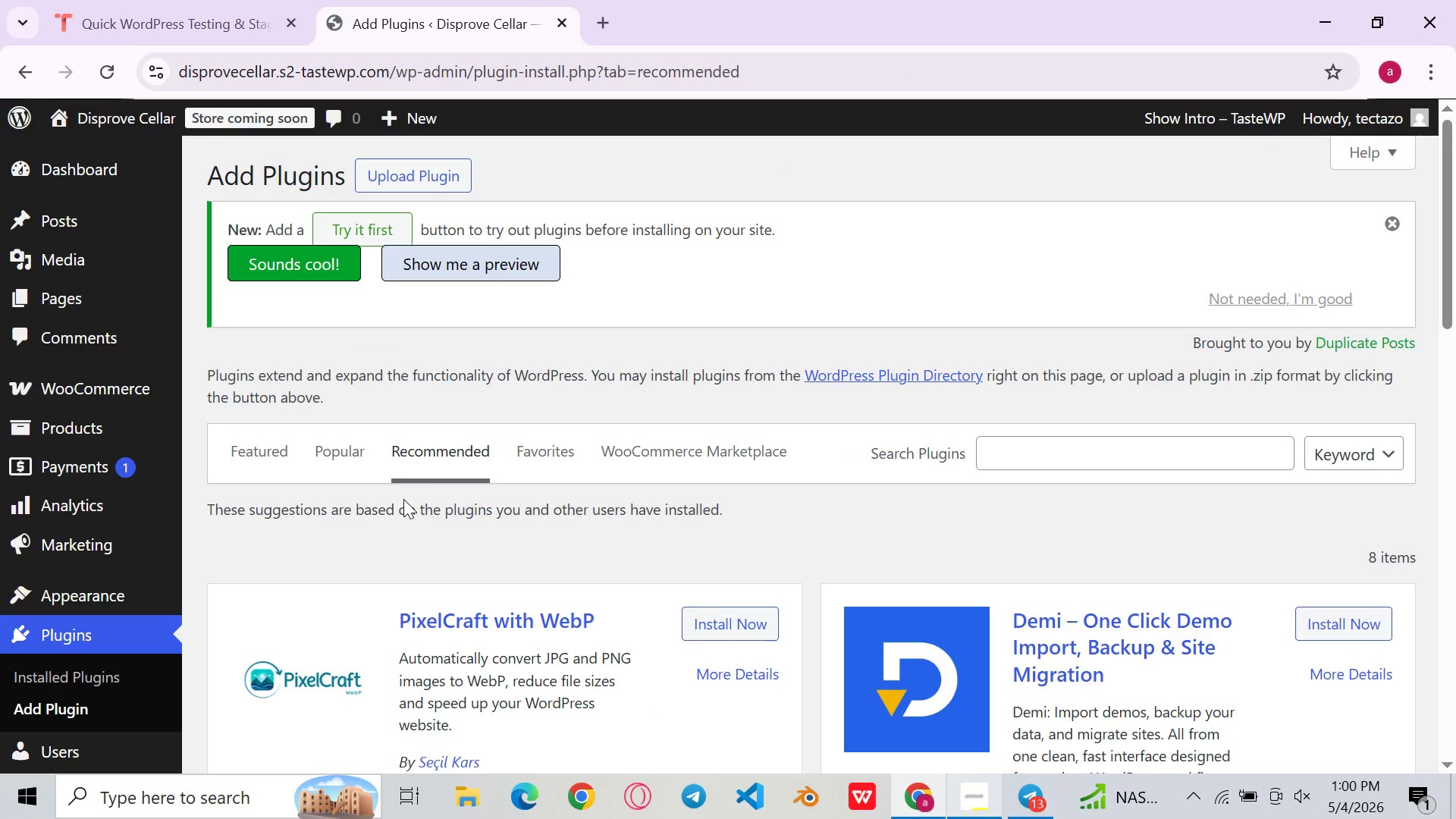 
left_click([1100, 444])
 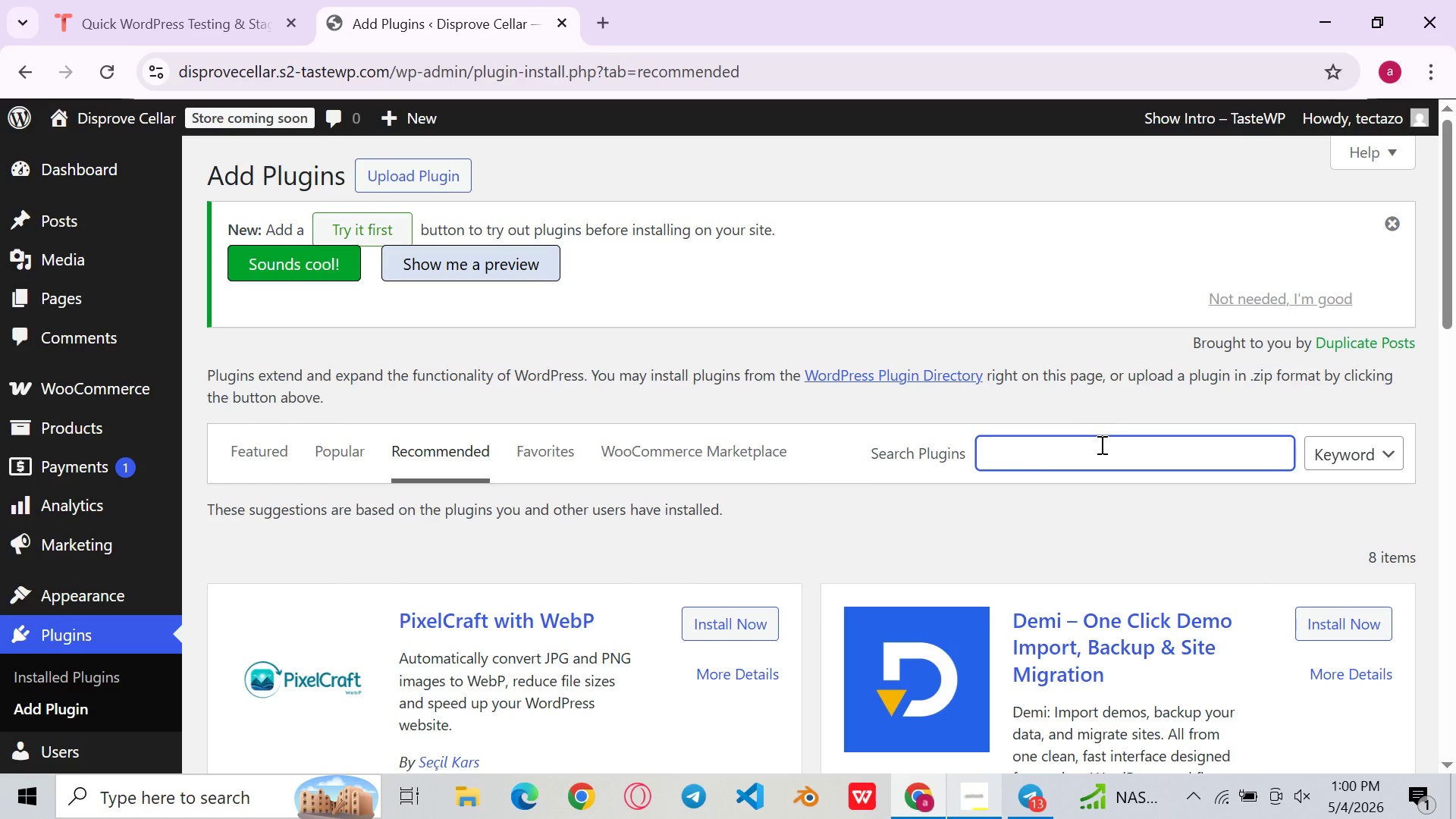 
type(yoast seo)
 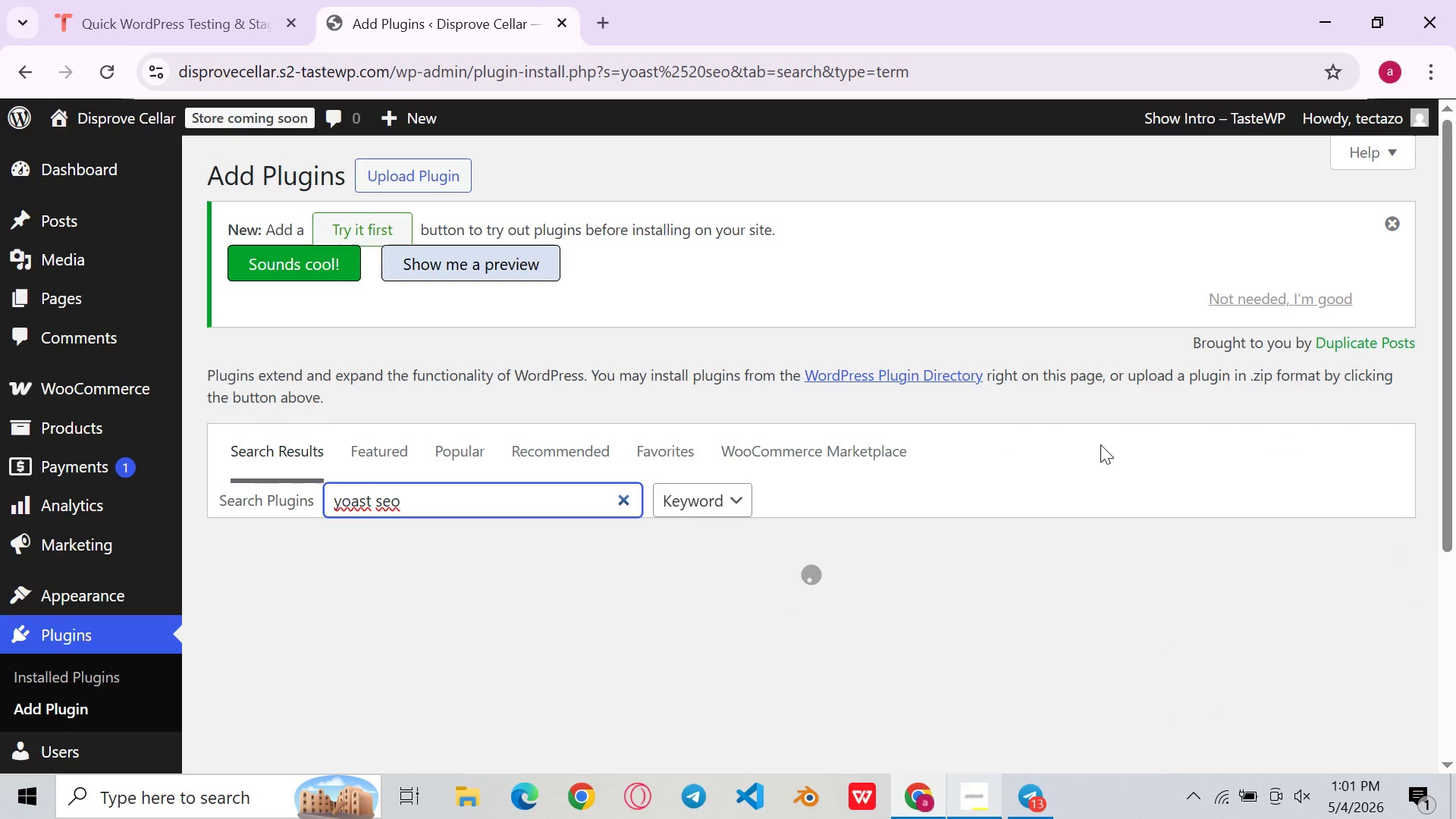 
wait(8.84)
 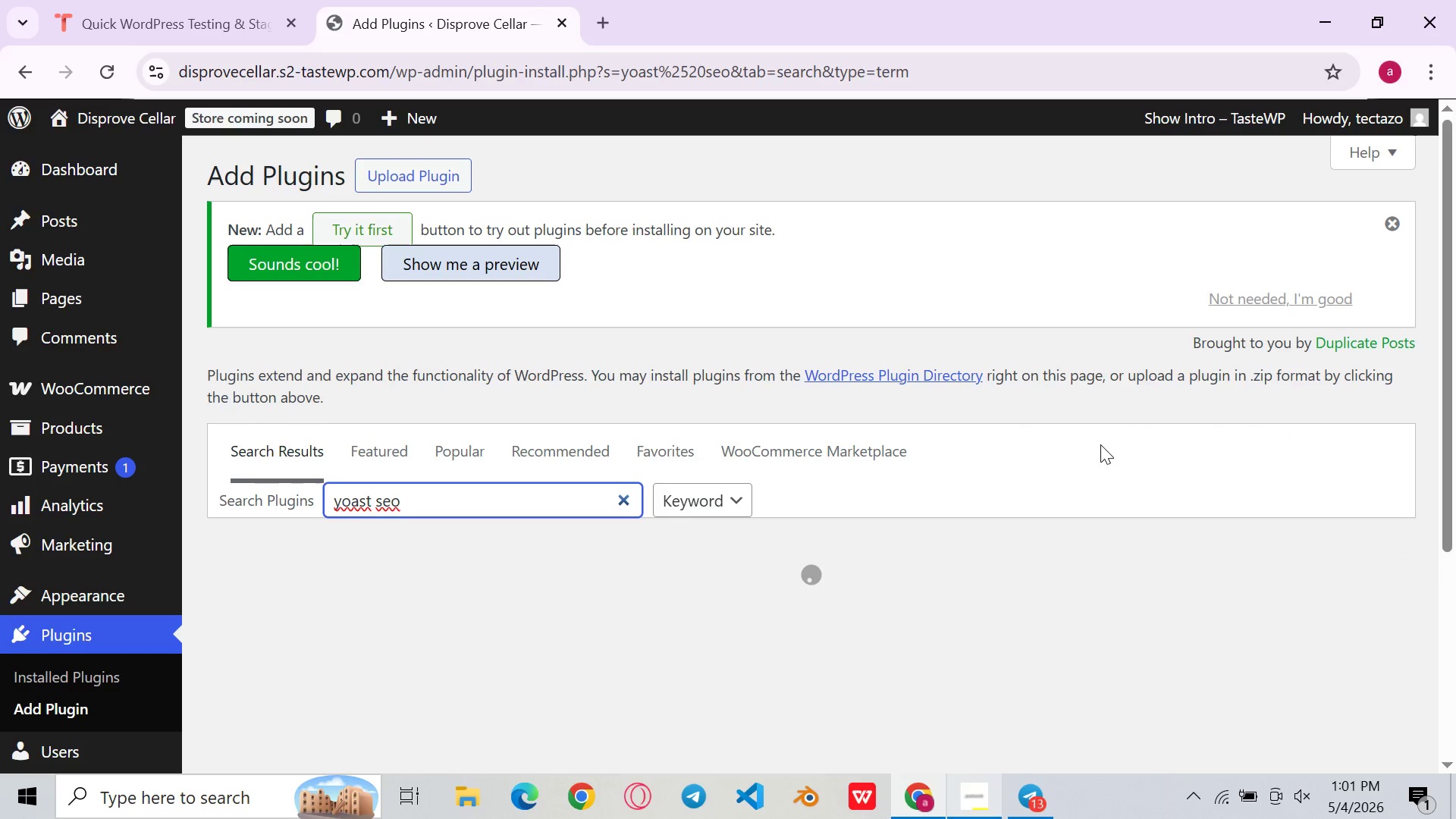 
left_click([743, 618])
 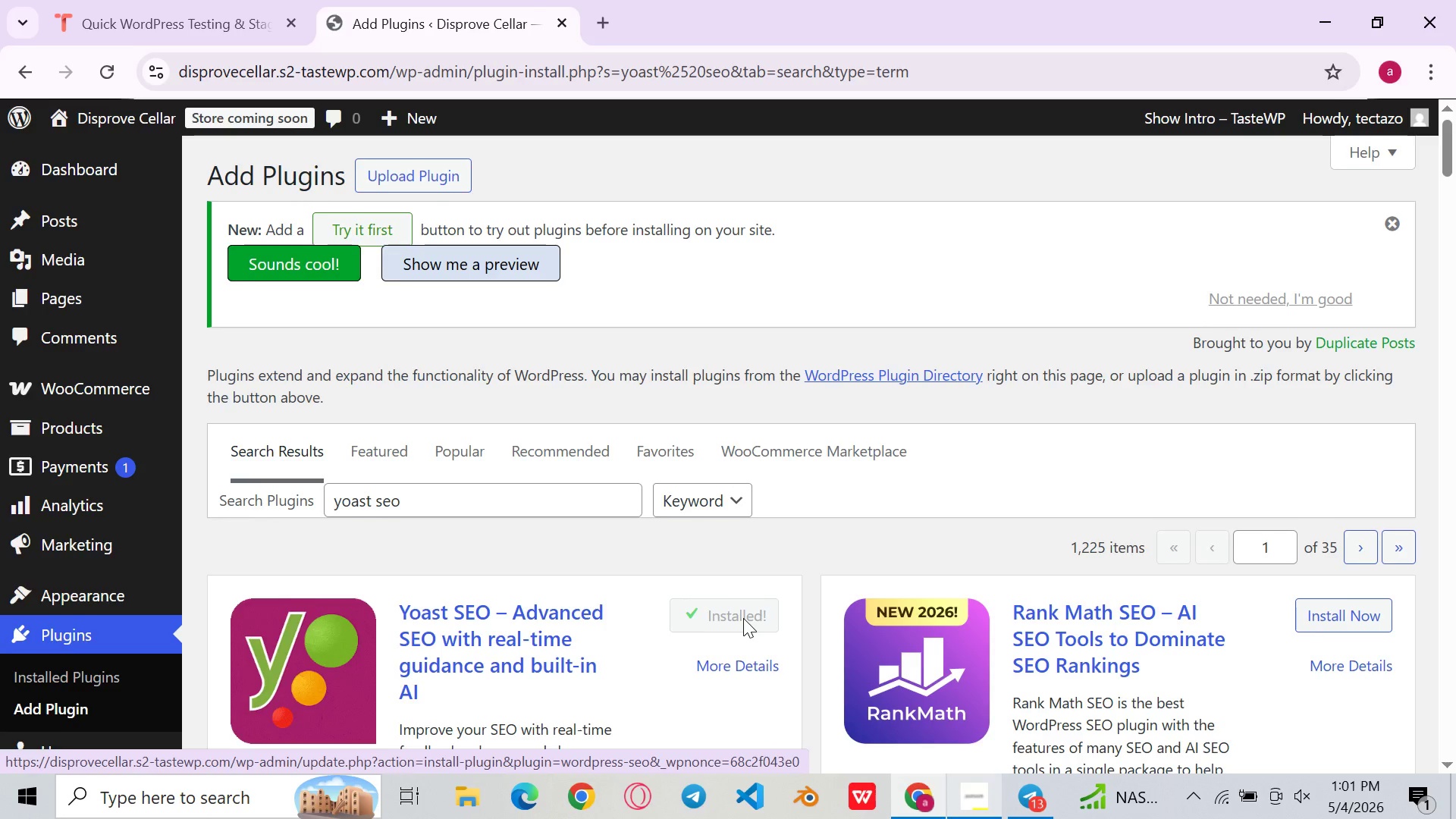 
wait(16.88)
 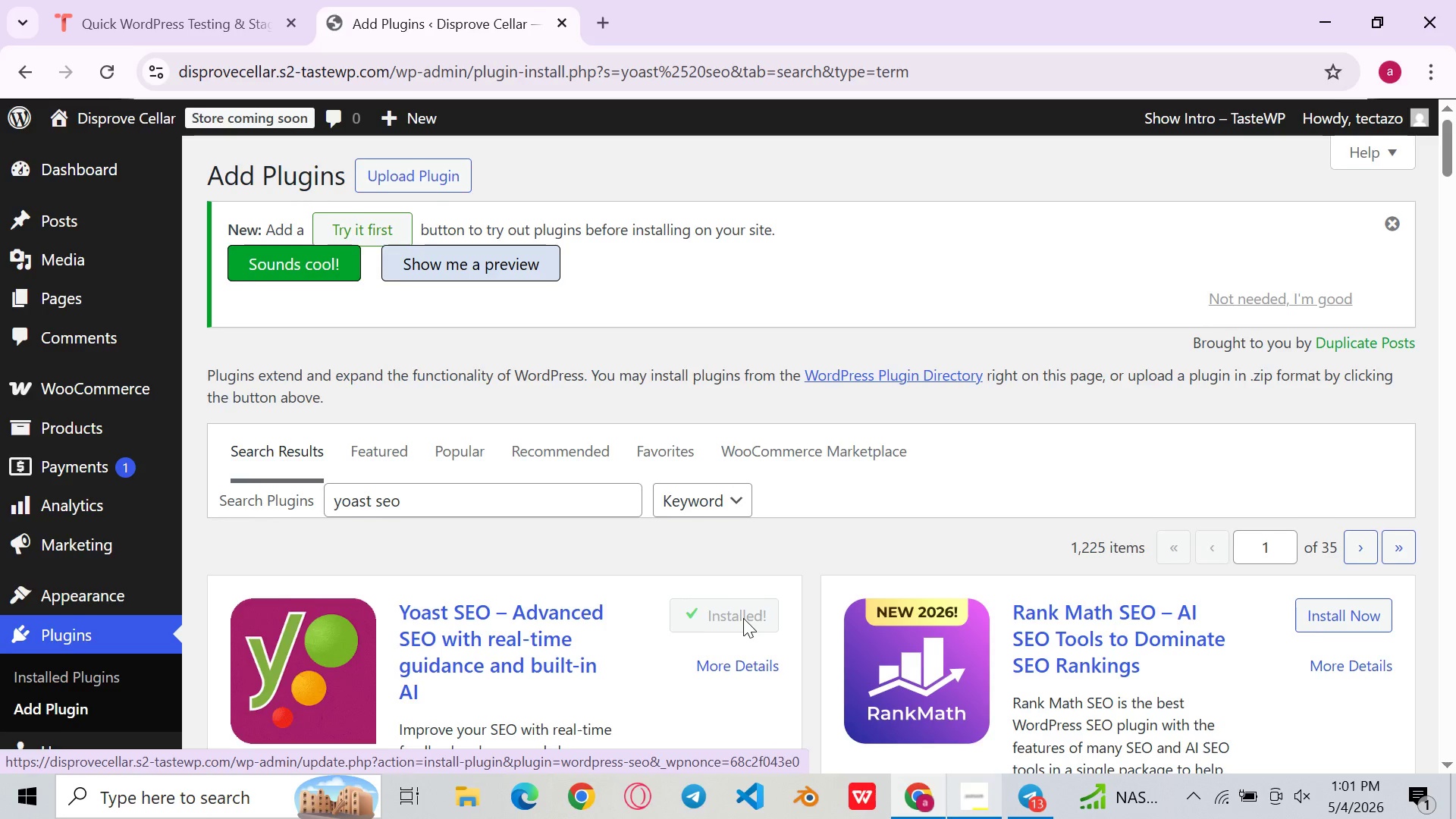 
left_click([761, 548])
 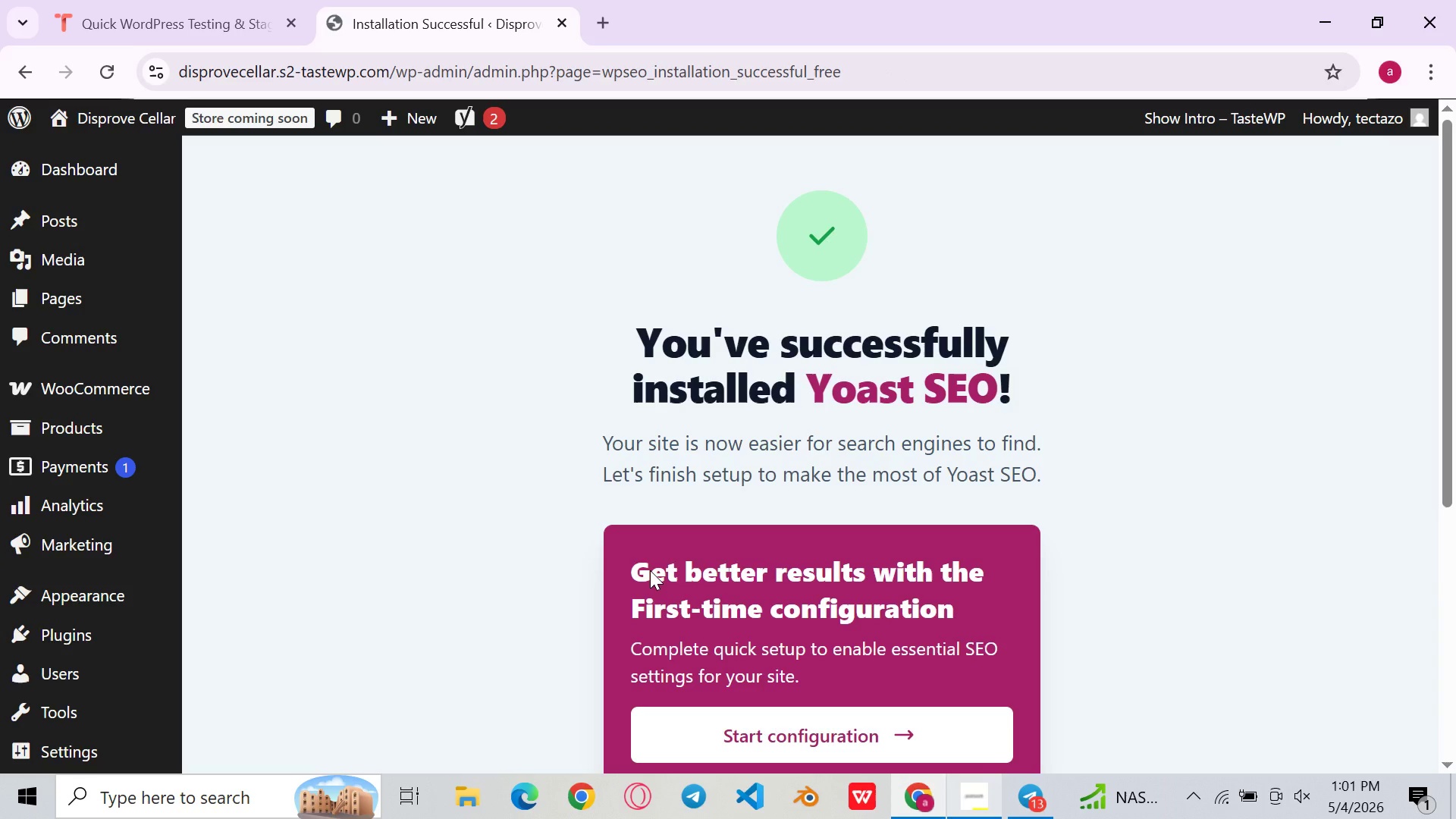 
wait(31.12)
 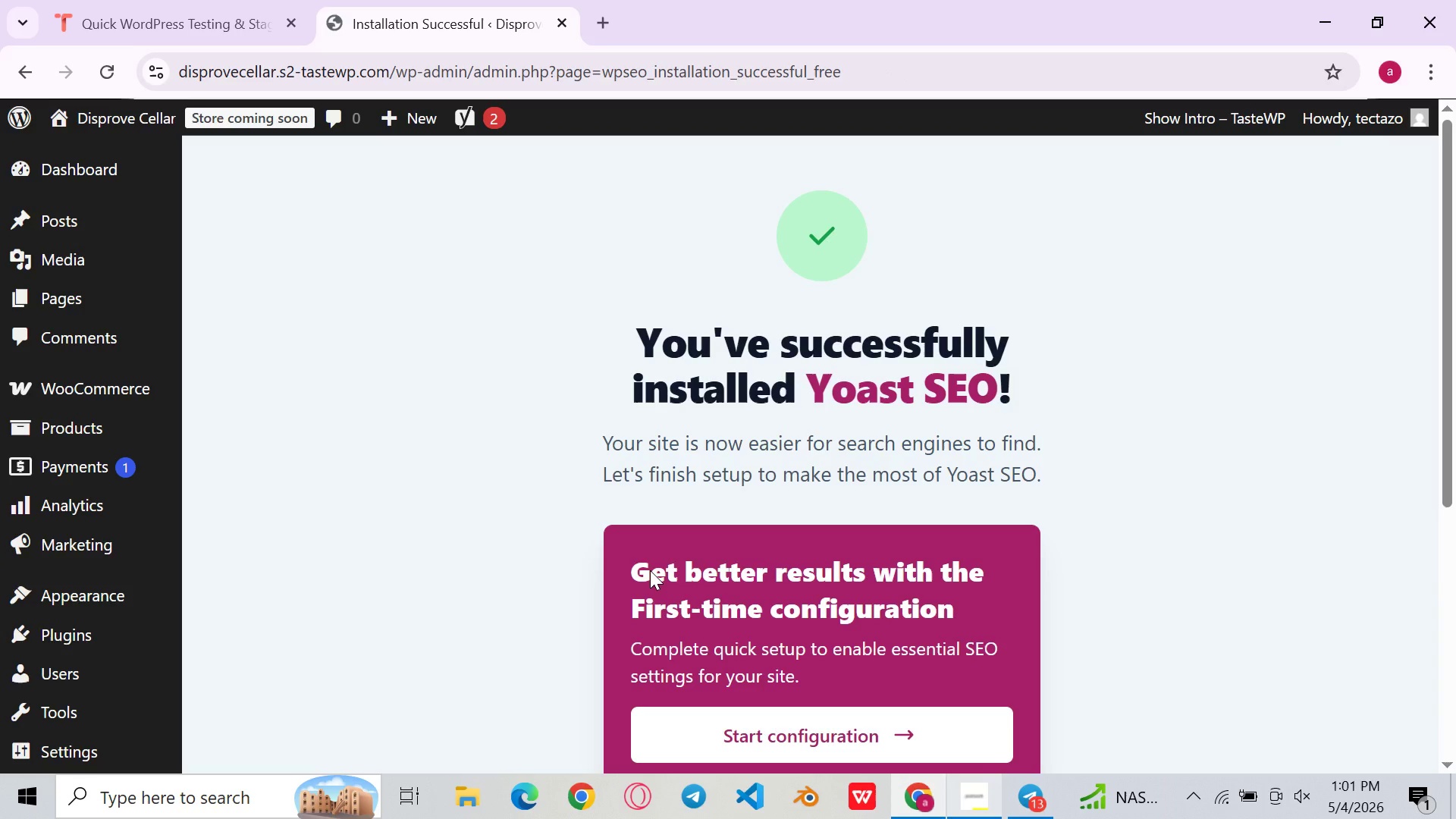 
left_click([814, 514])
 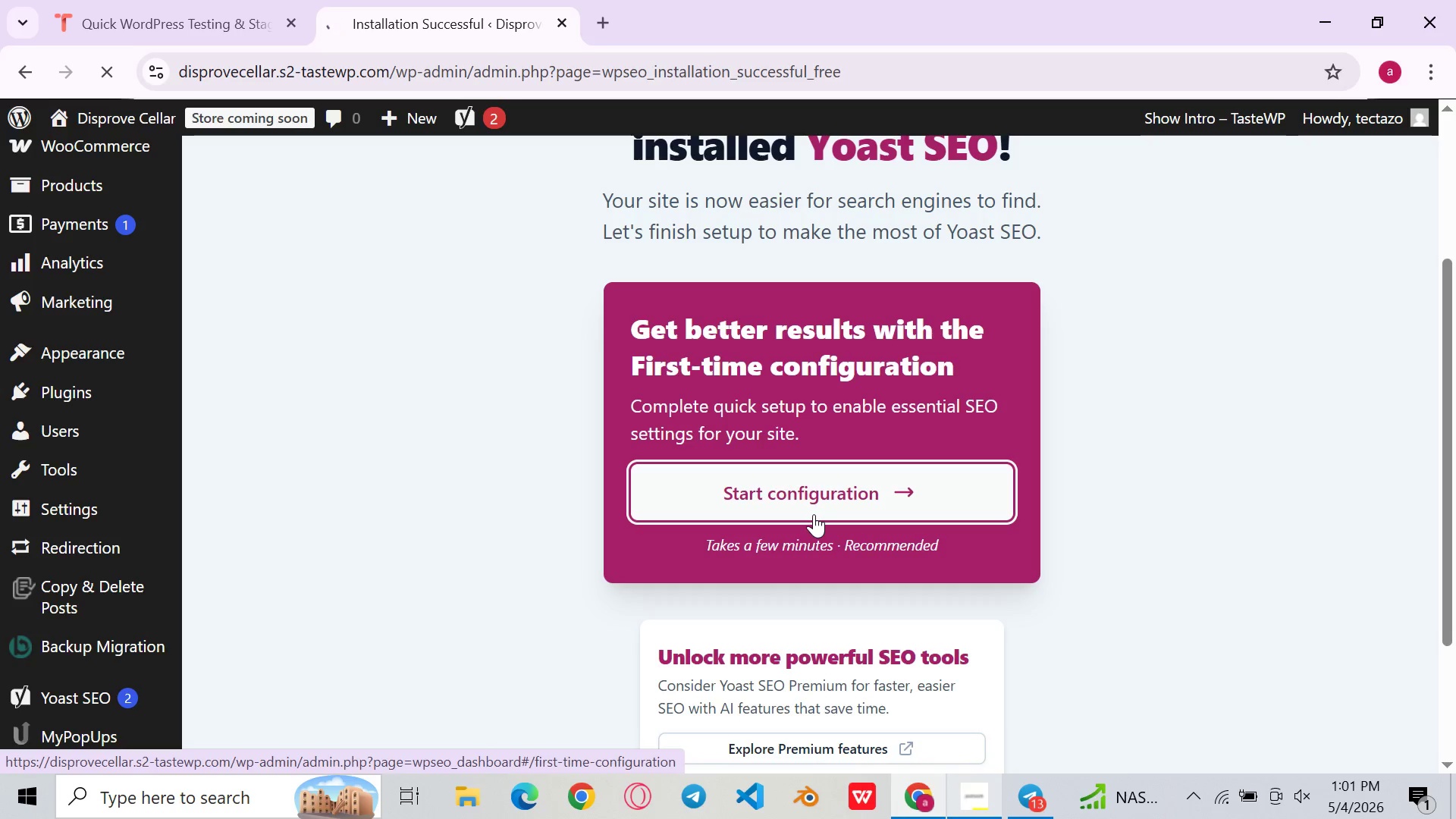 
wait(9.05)
 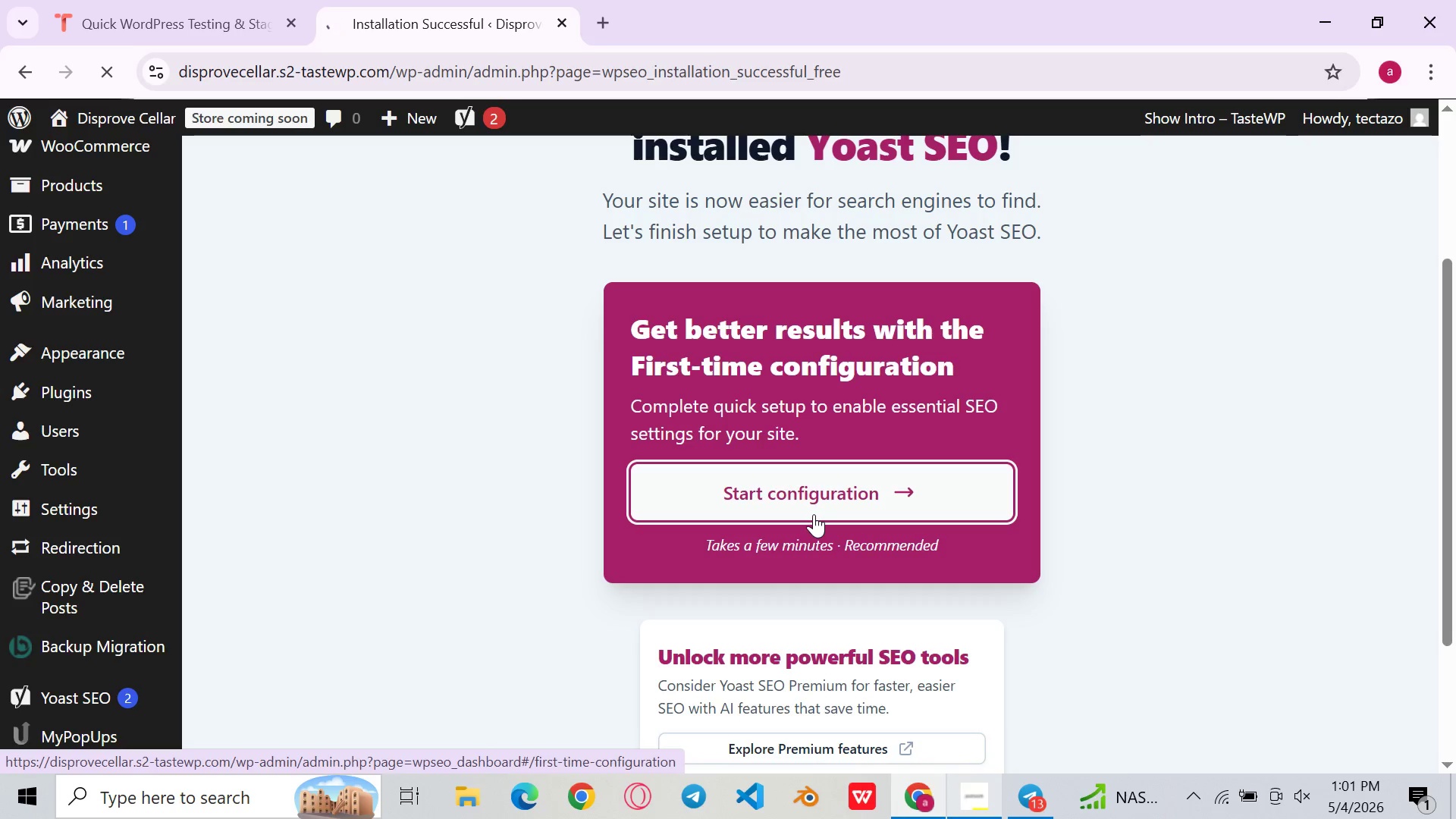 
left_click([626, 603])
 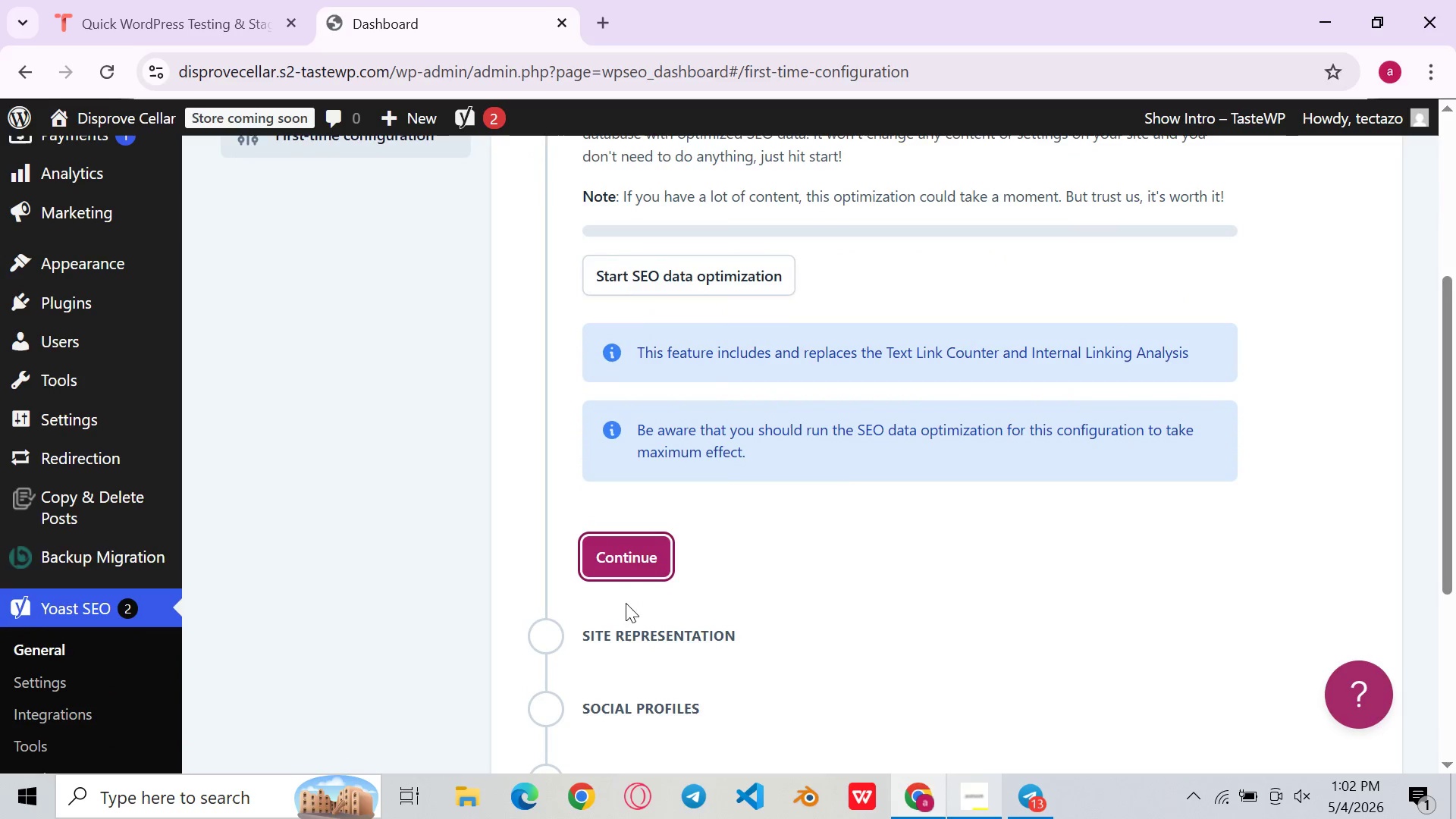 
left_click([641, 550])
 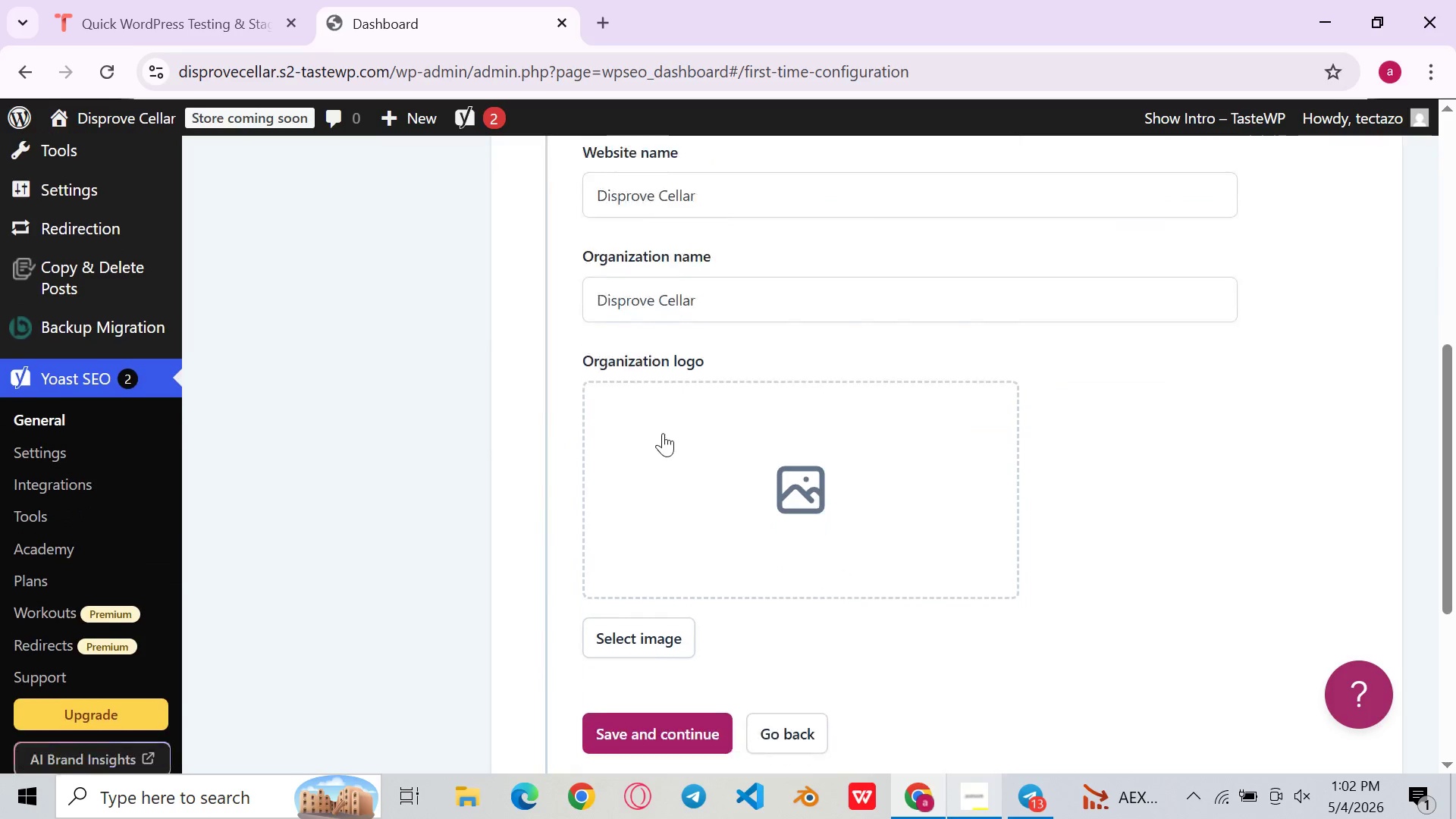 
left_click([626, 516])
 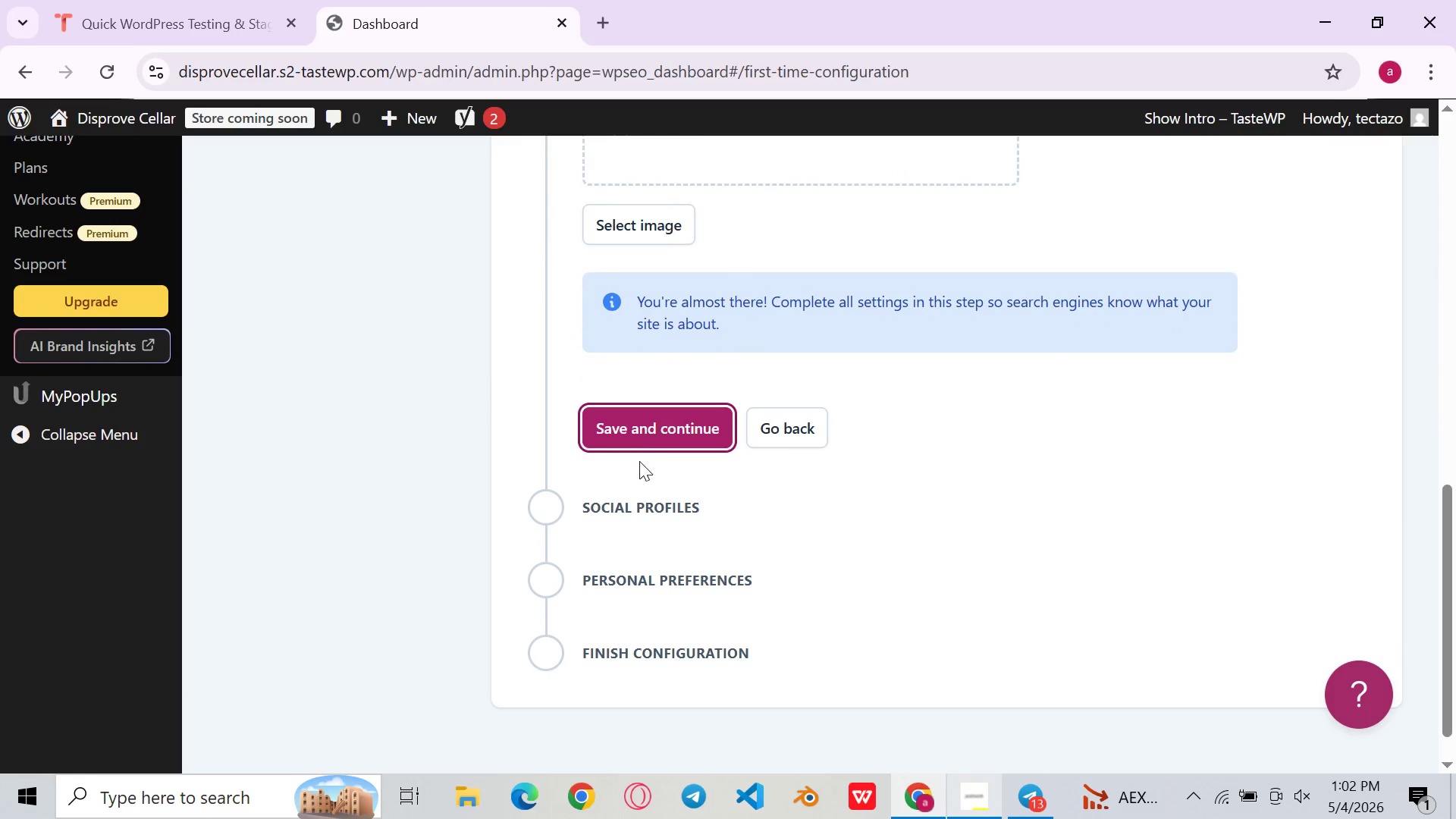 
left_click([649, 424])
 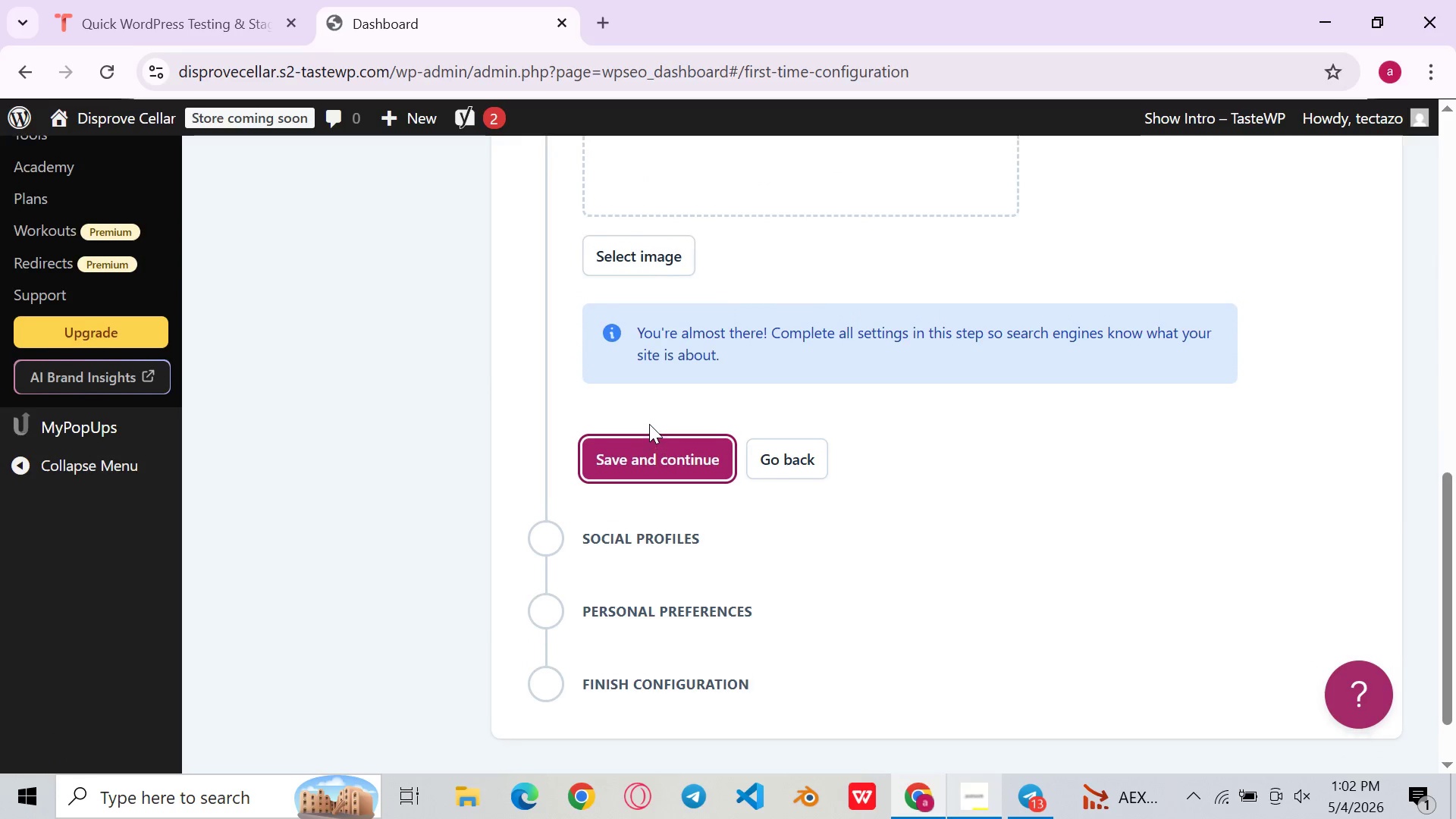 
left_click([657, 384])
 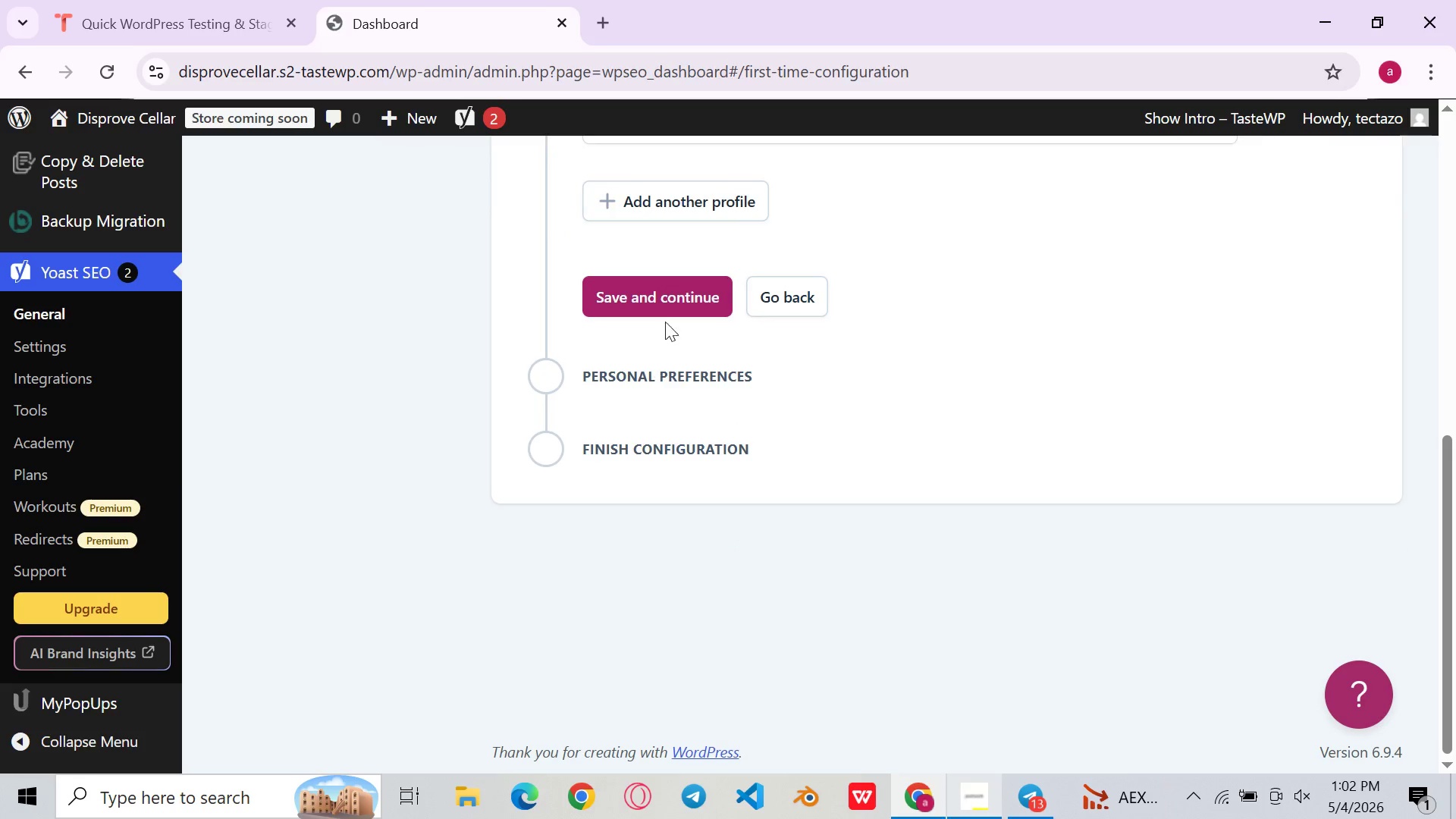 
left_click([665, 283])
 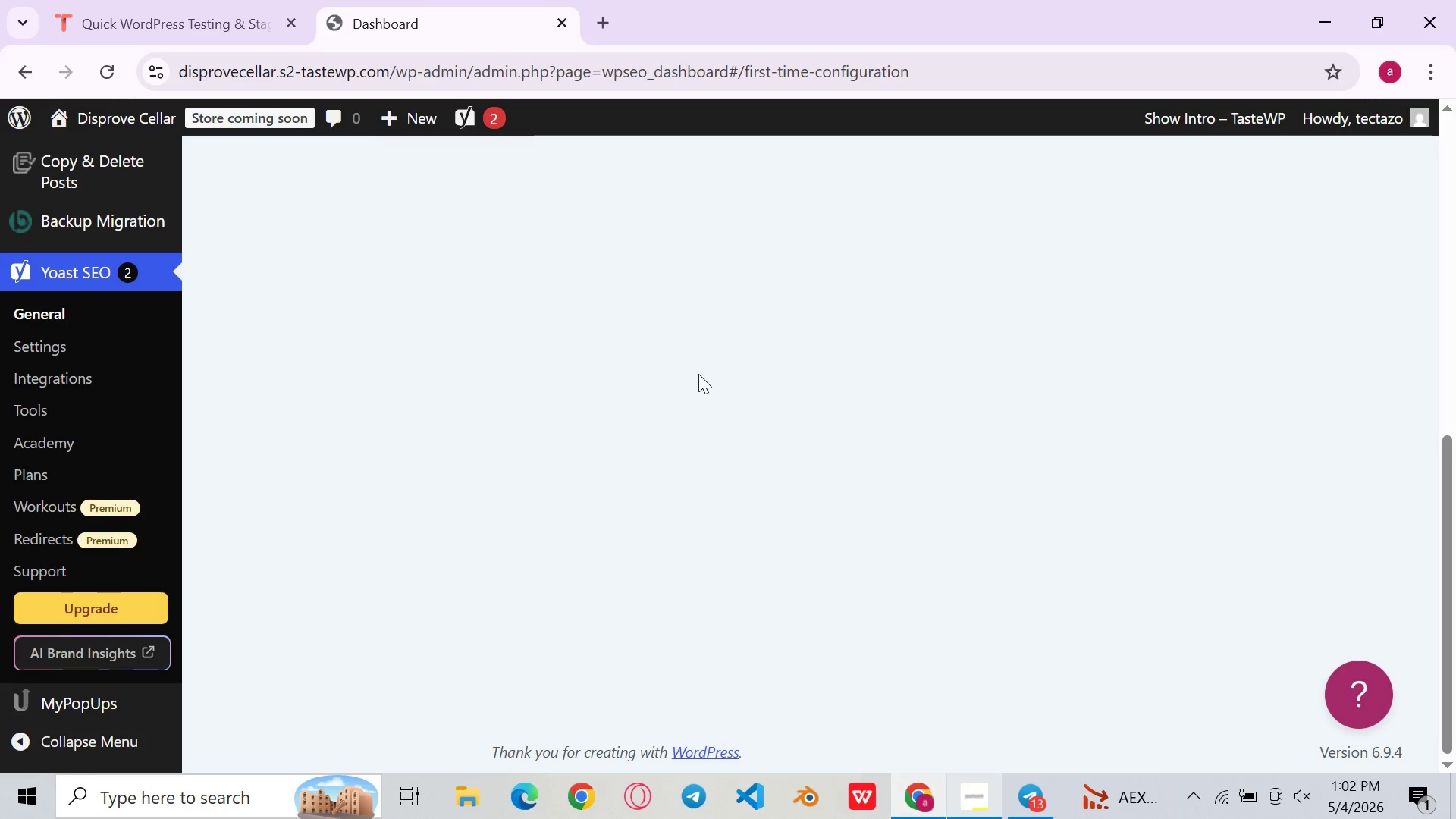 
wait(6.26)
 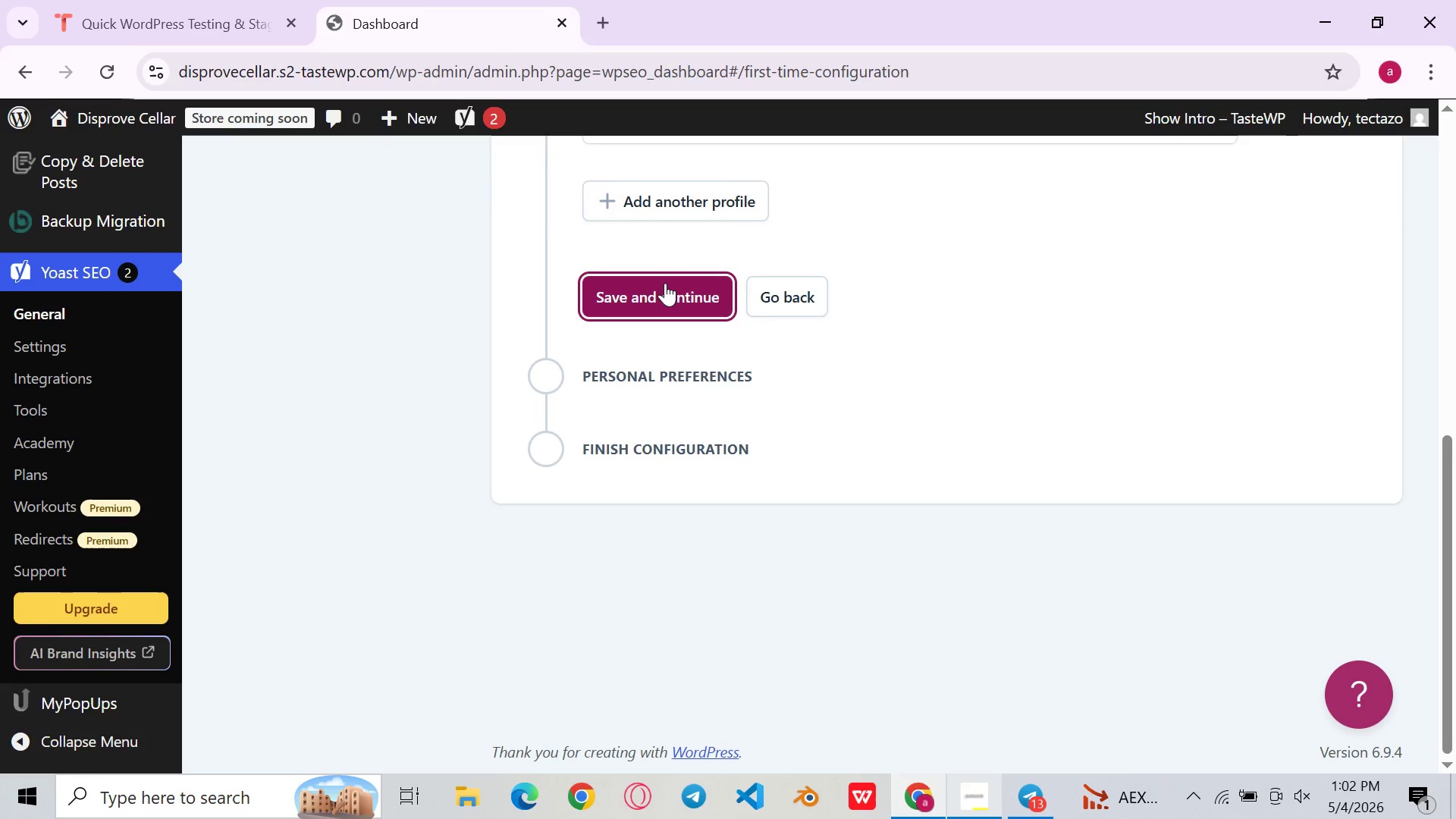 
left_click([613, 562])
 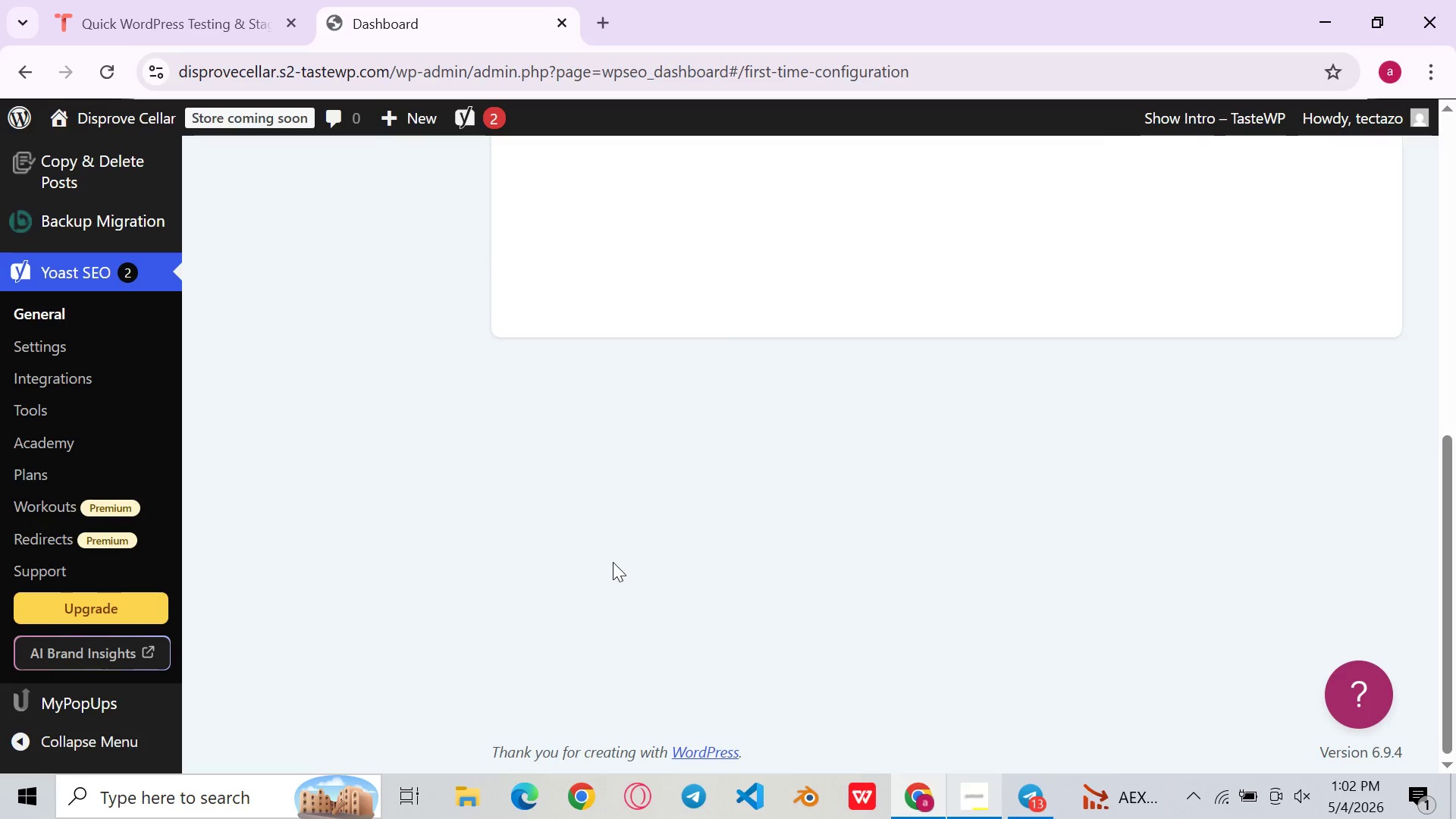 
wait(5.83)
 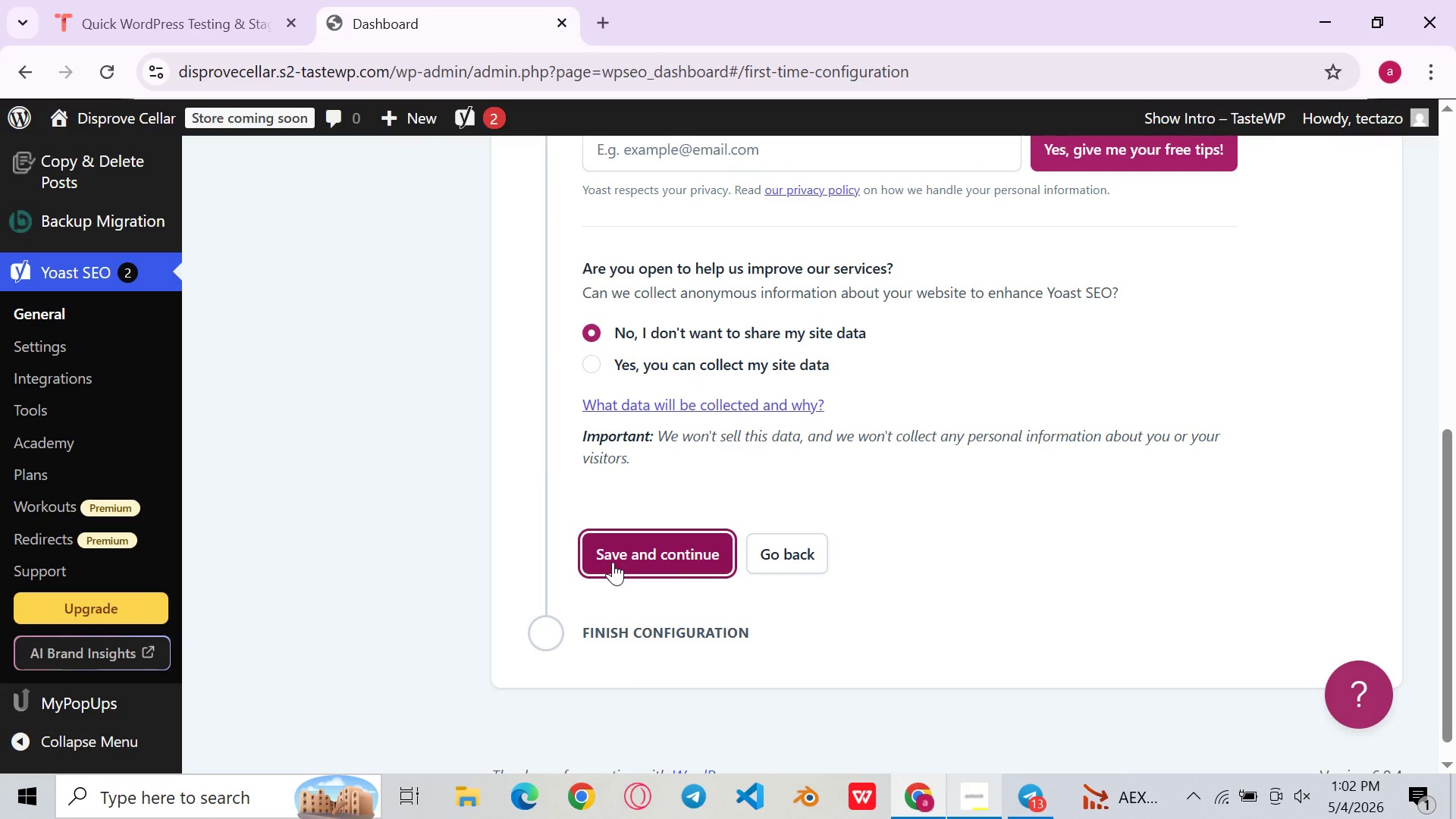 
left_click([701, 271])
 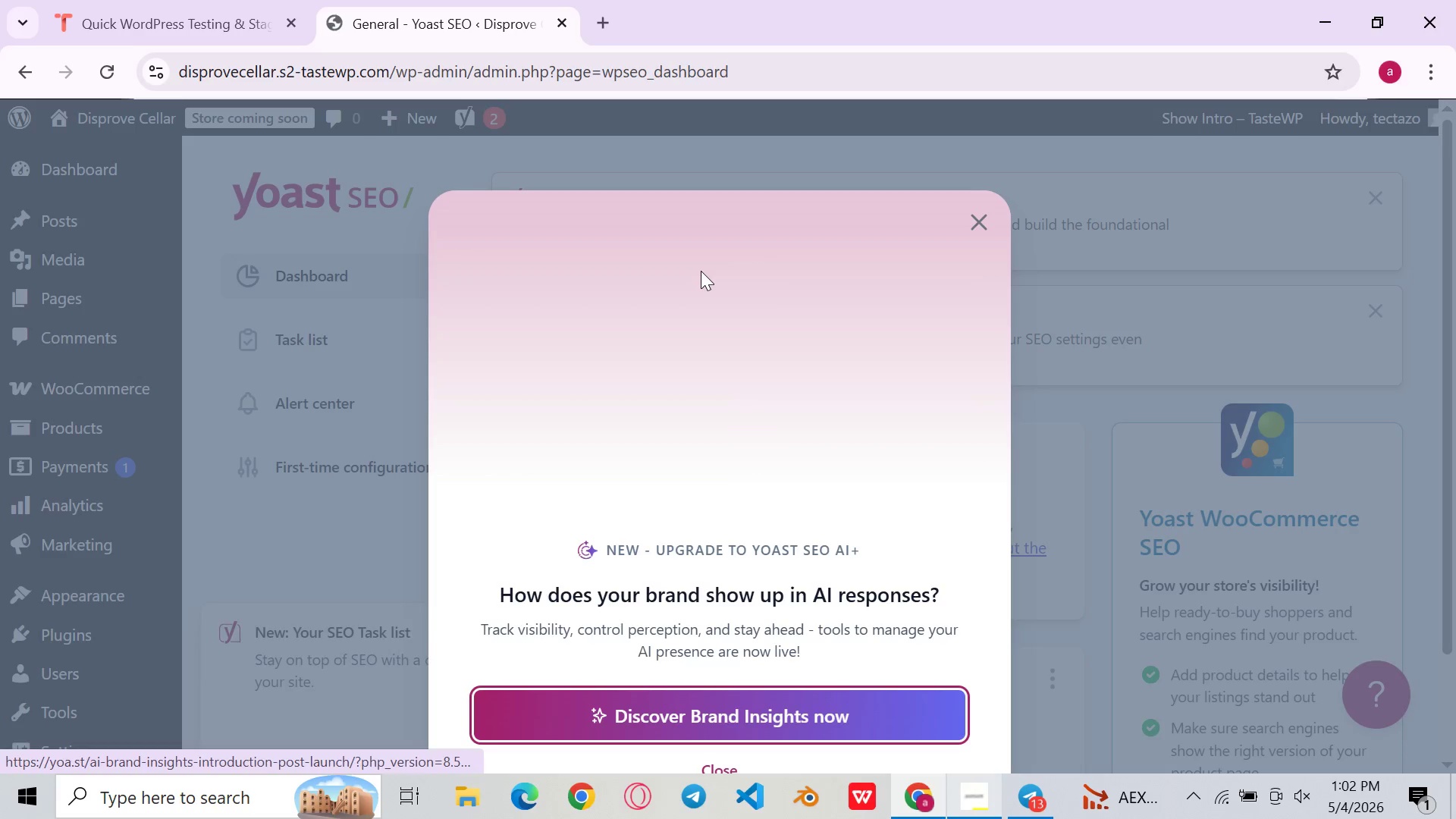 
wait(5.86)
 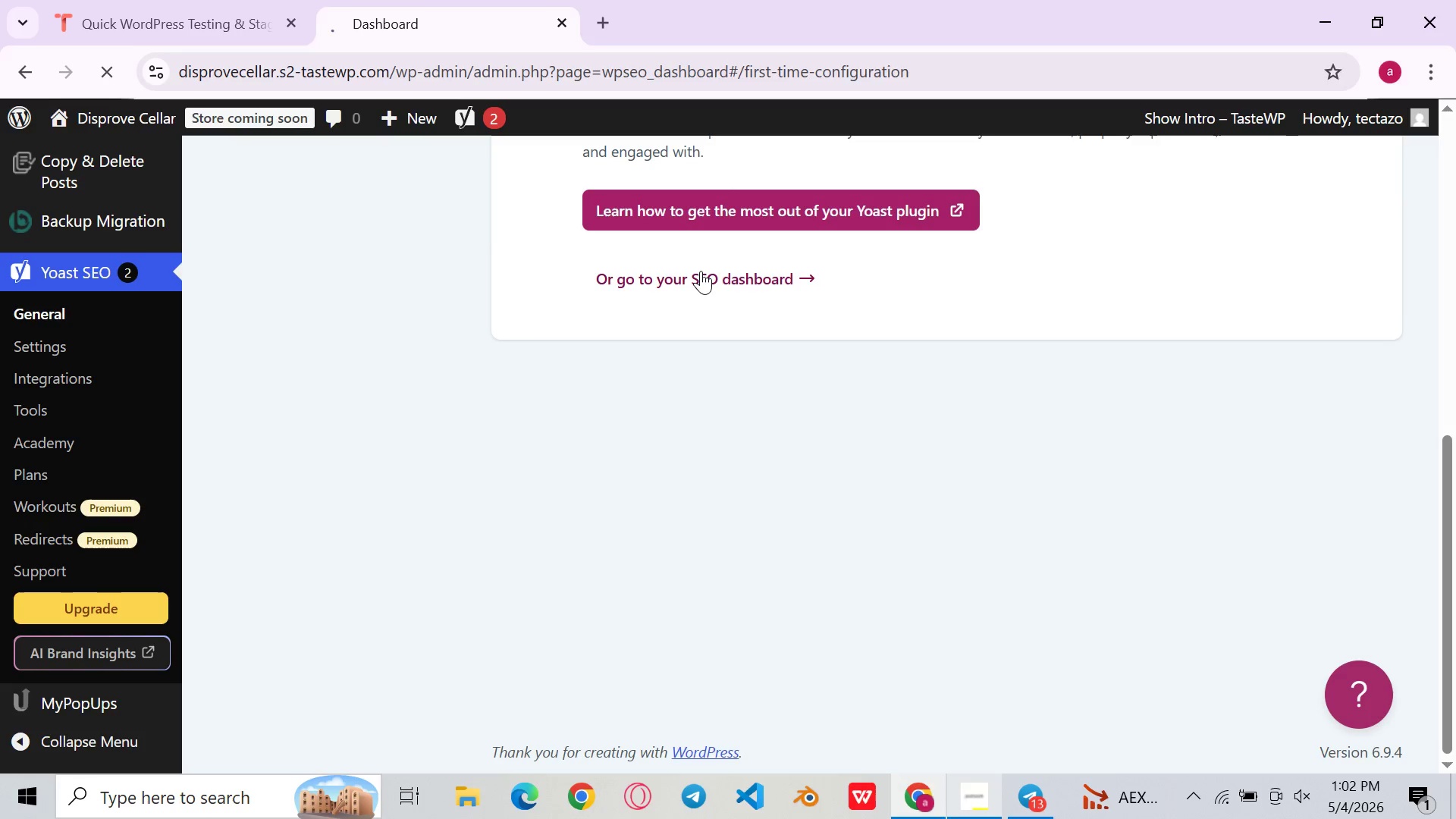 
left_click([986, 224])
 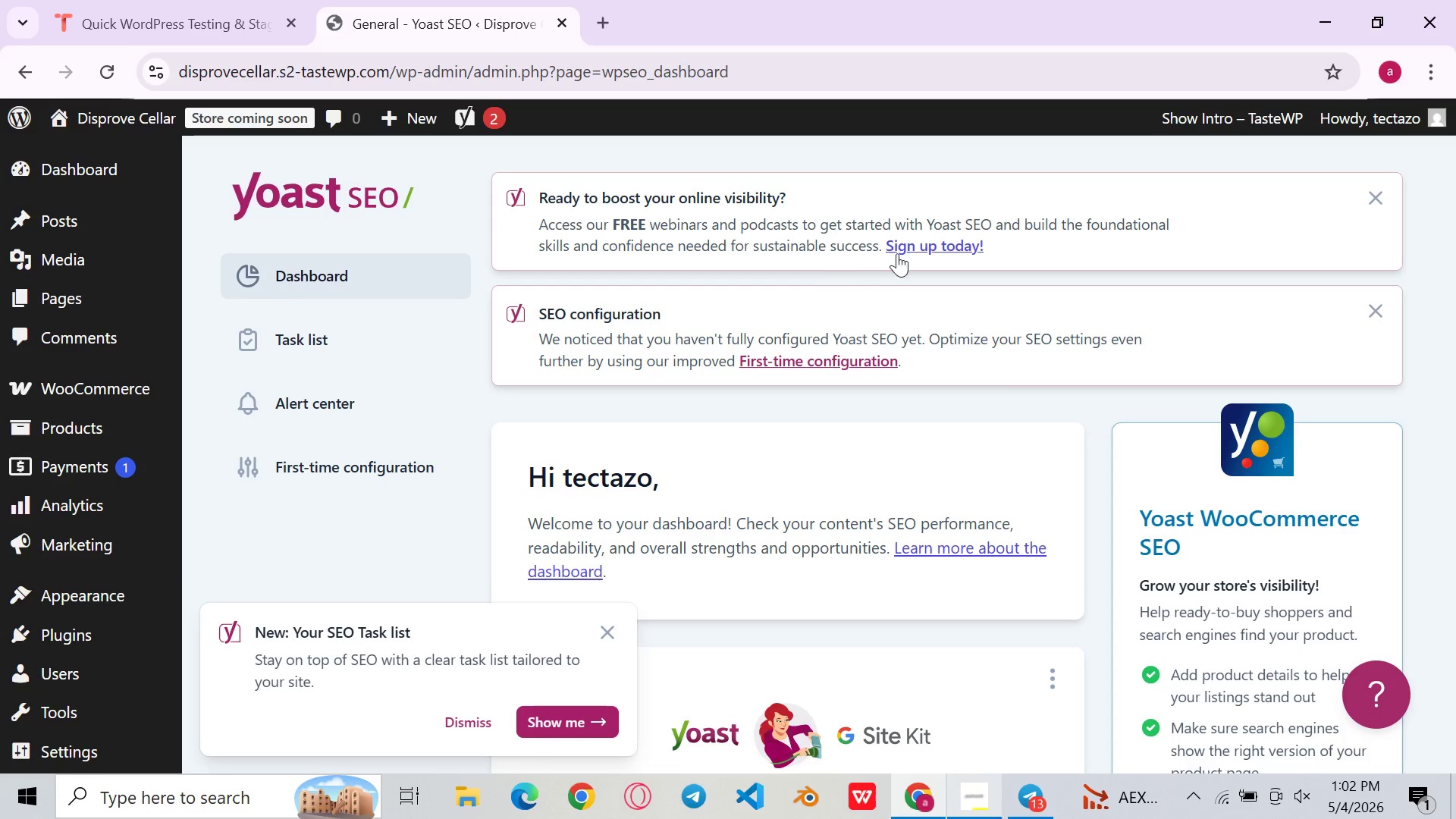 
left_click([1126, 341])
 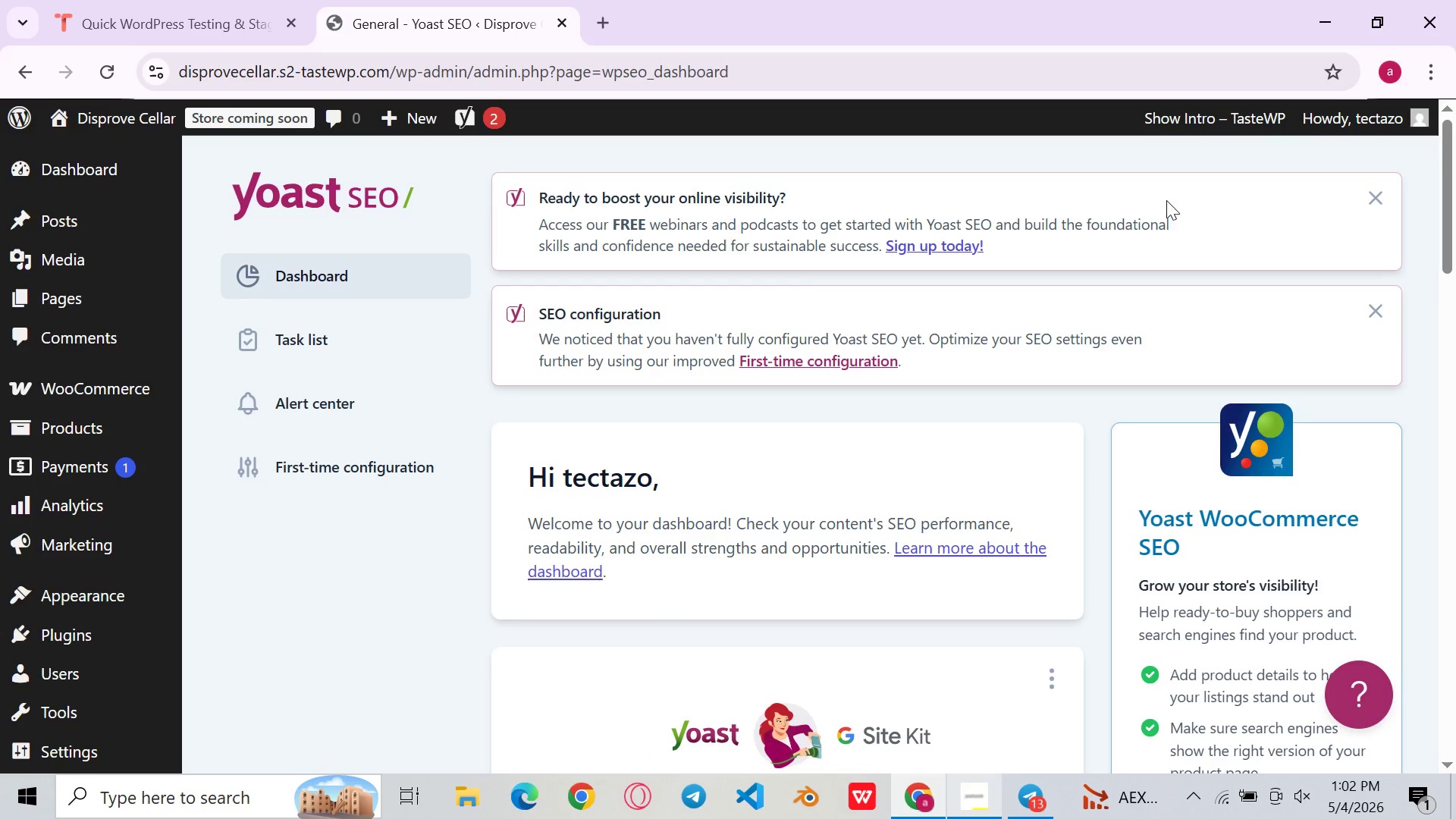 
left_click([1363, 192])
 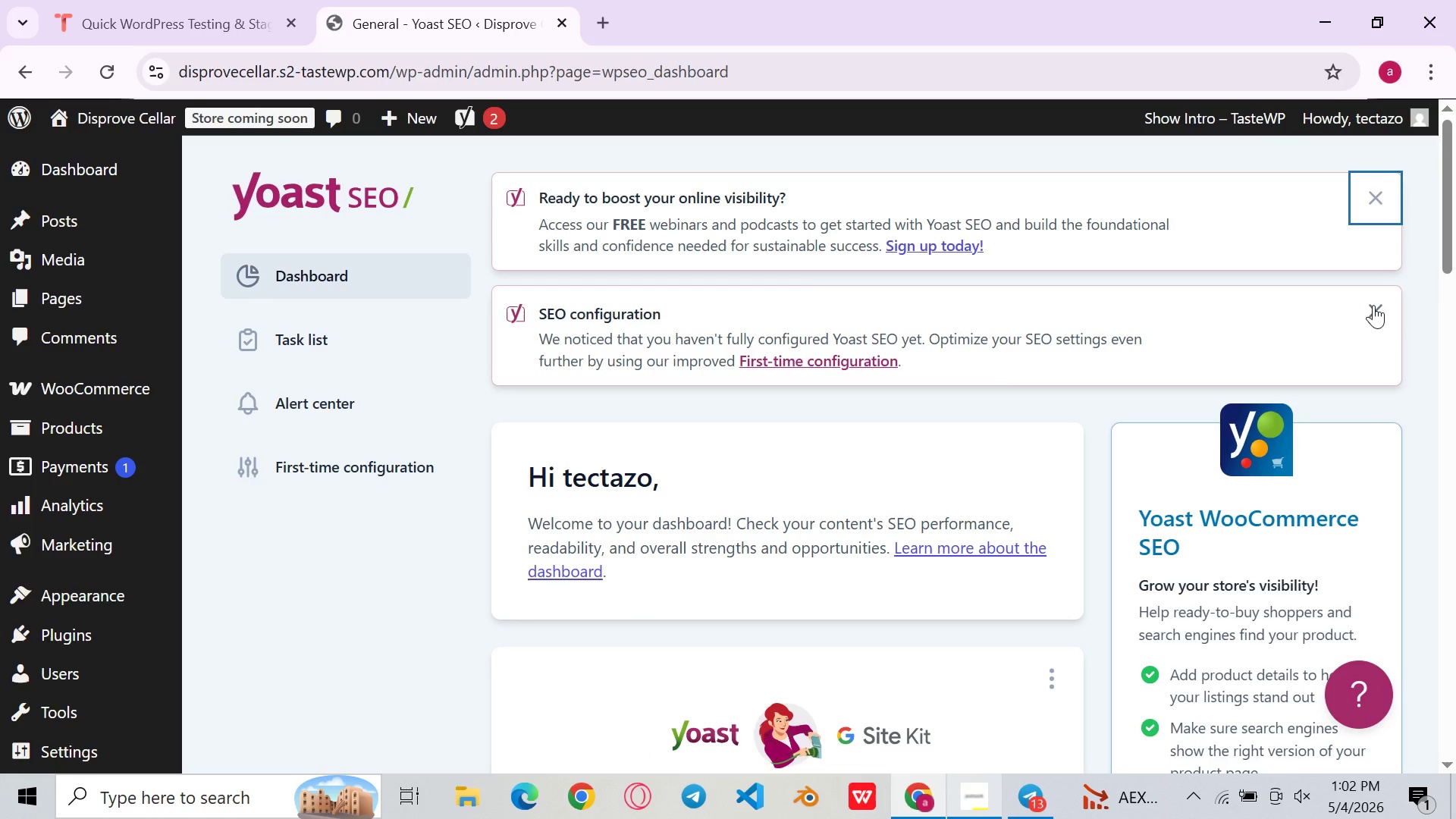 
left_click([1373, 305])
 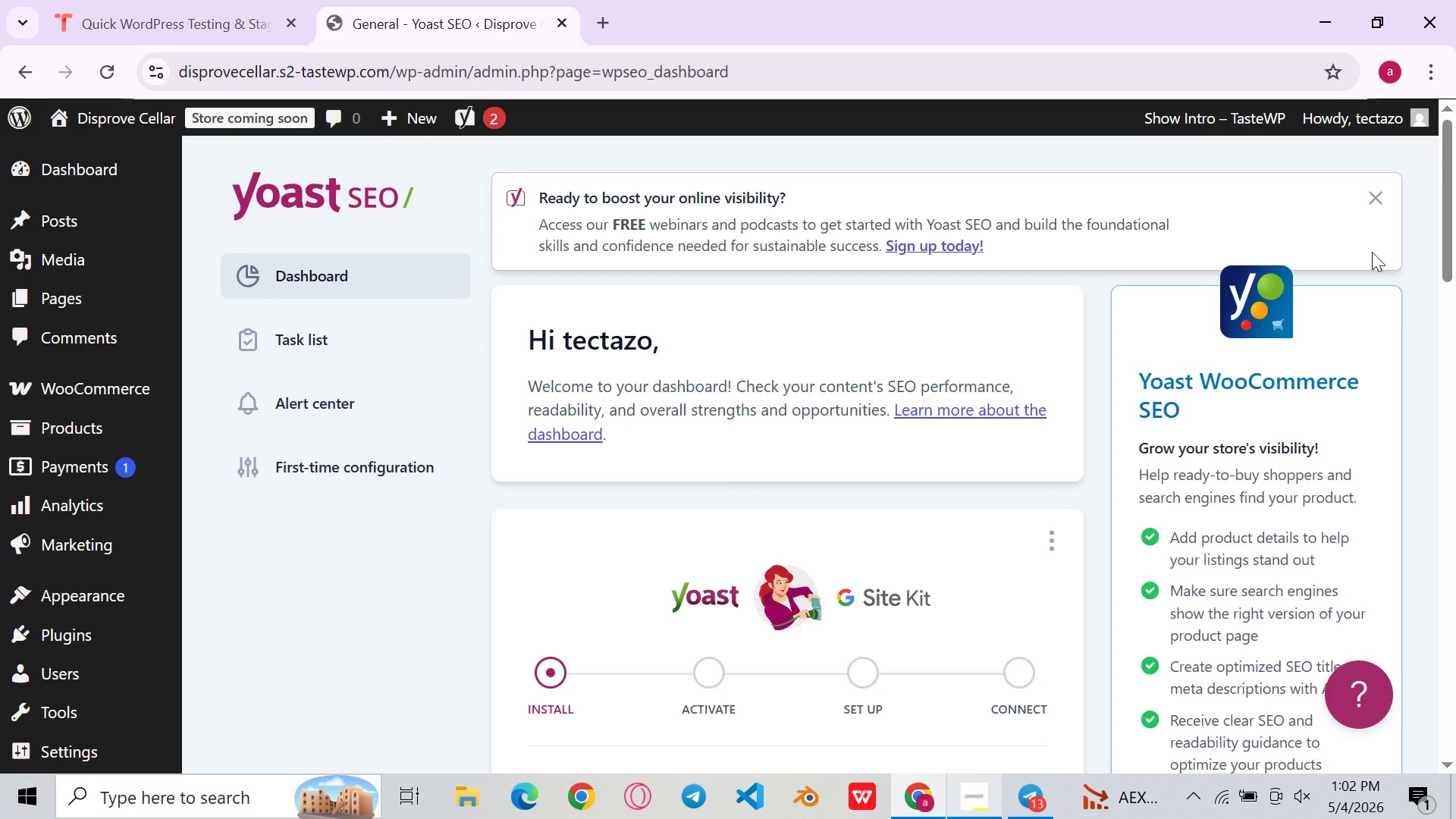 
left_click([1379, 196])
 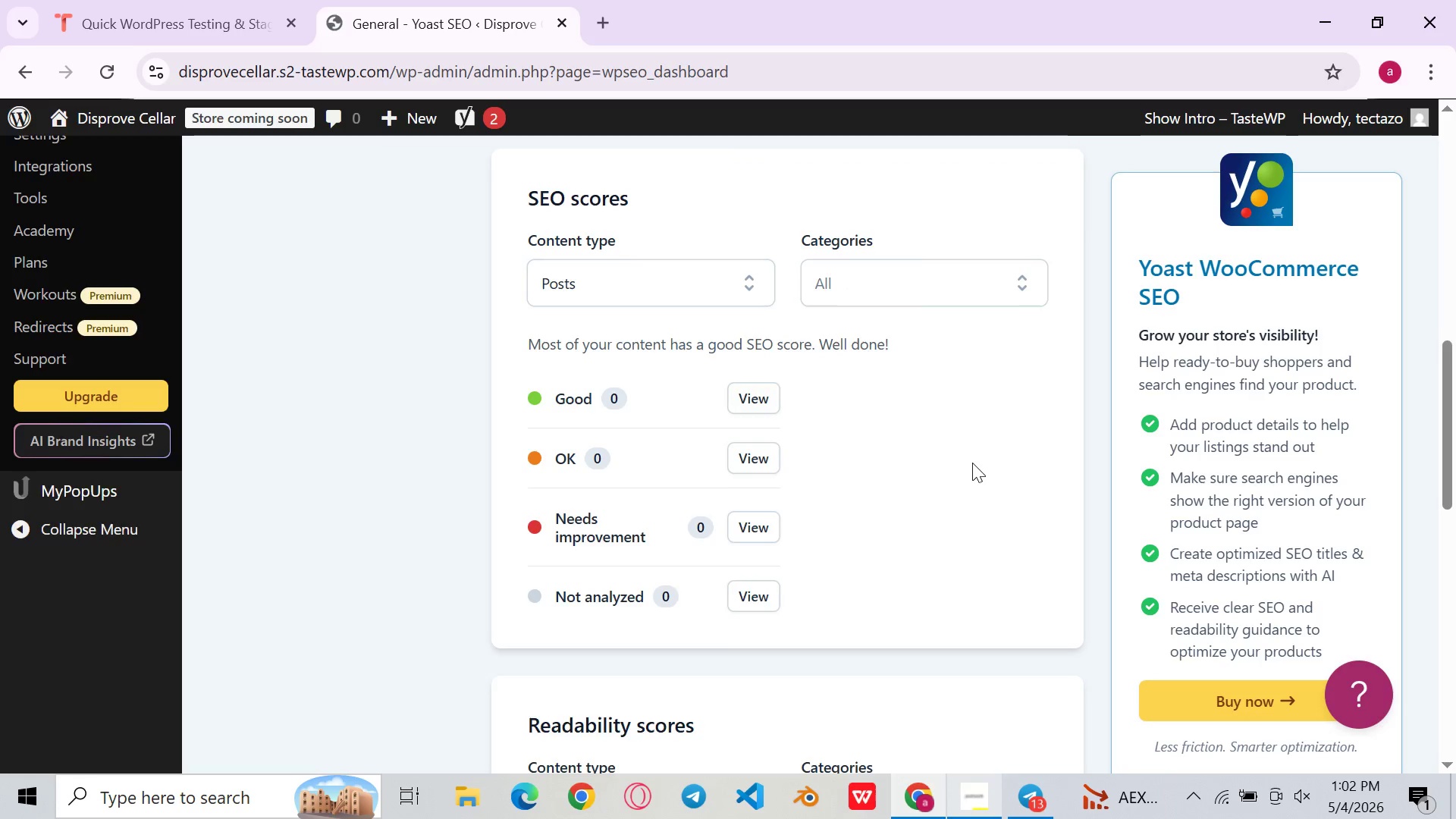 
wait(16.69)
 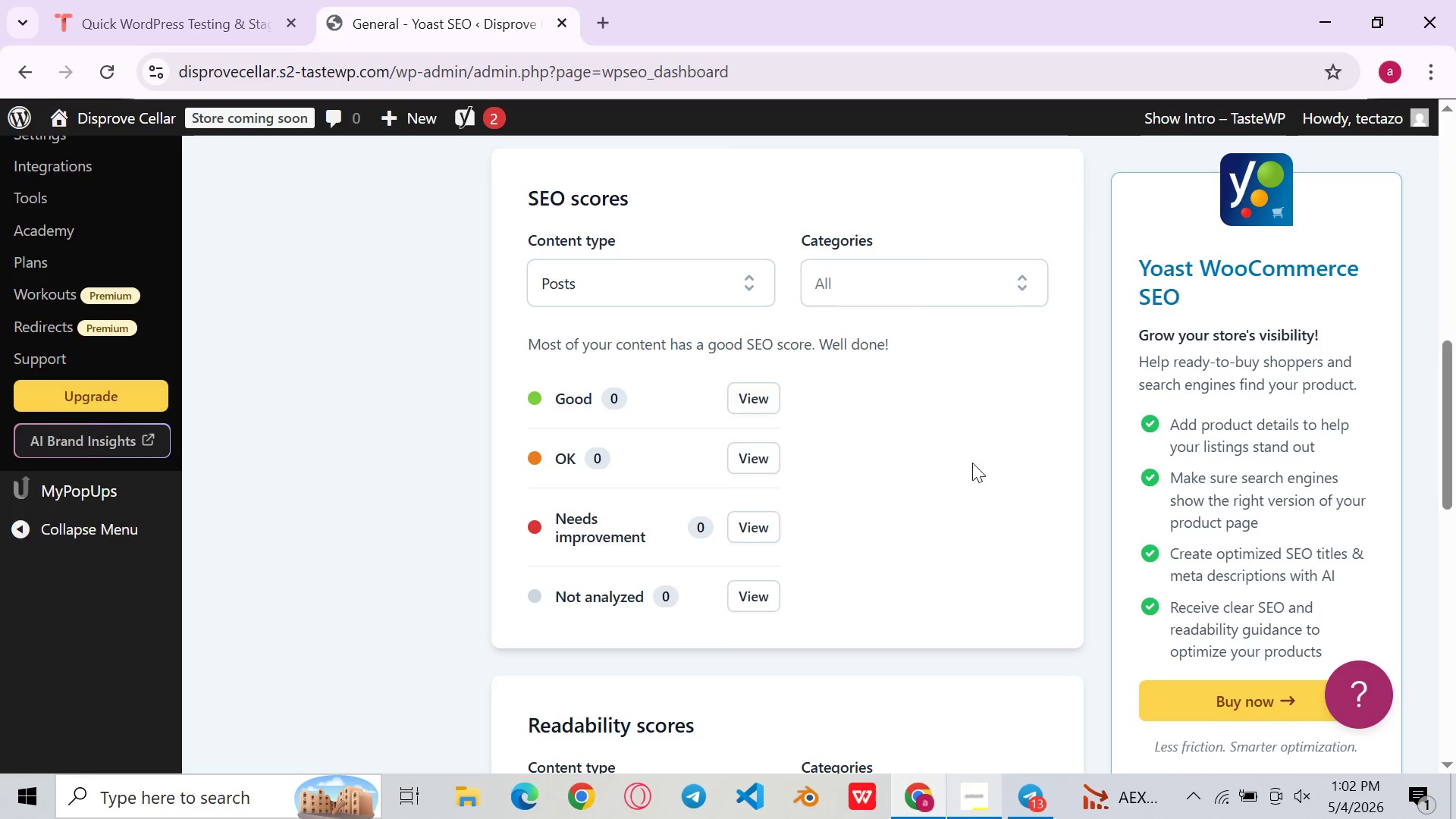 
left_click([1008, 378])
 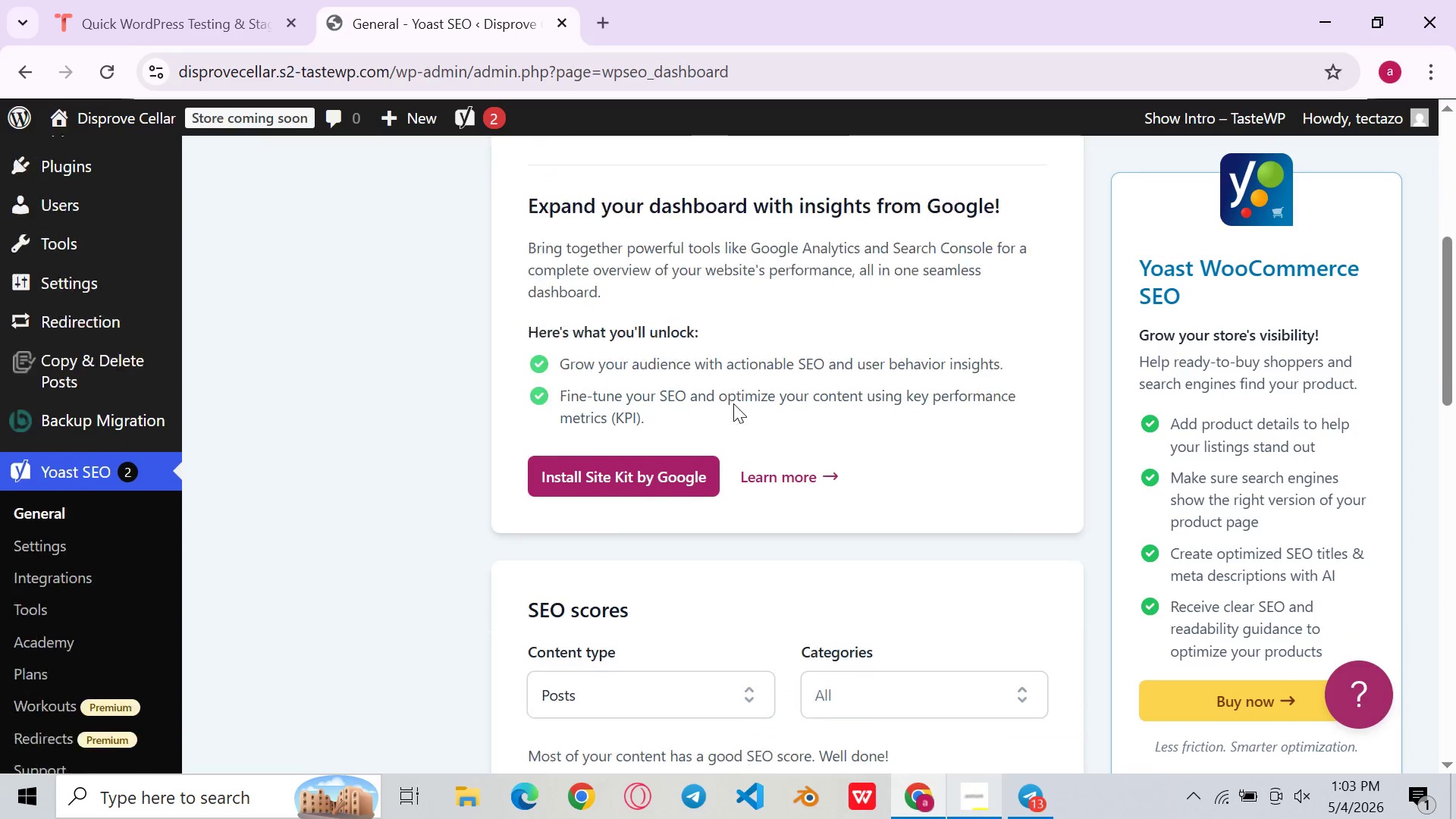 
left_click([415, 331])
 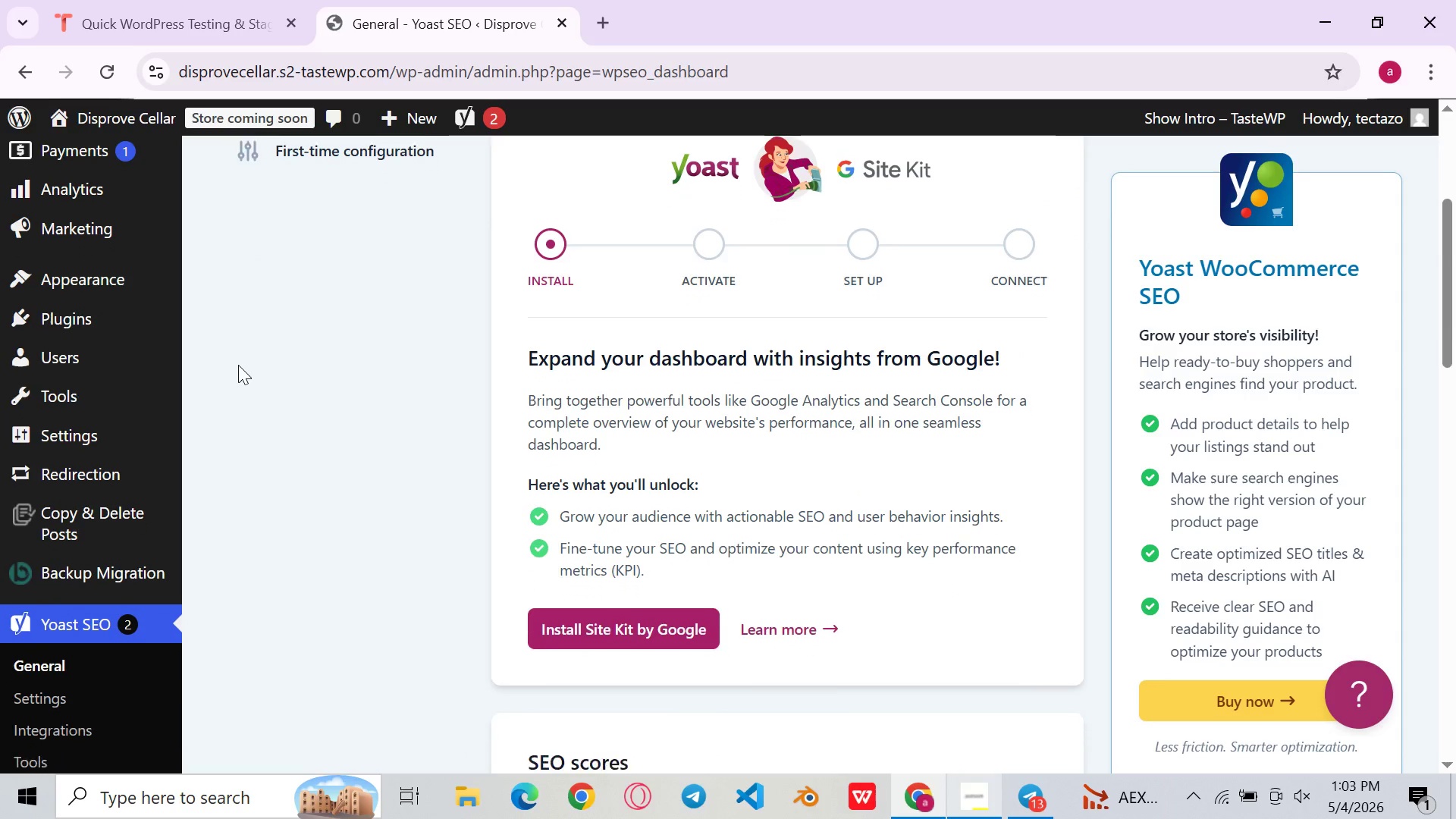 
wait(26.14)
 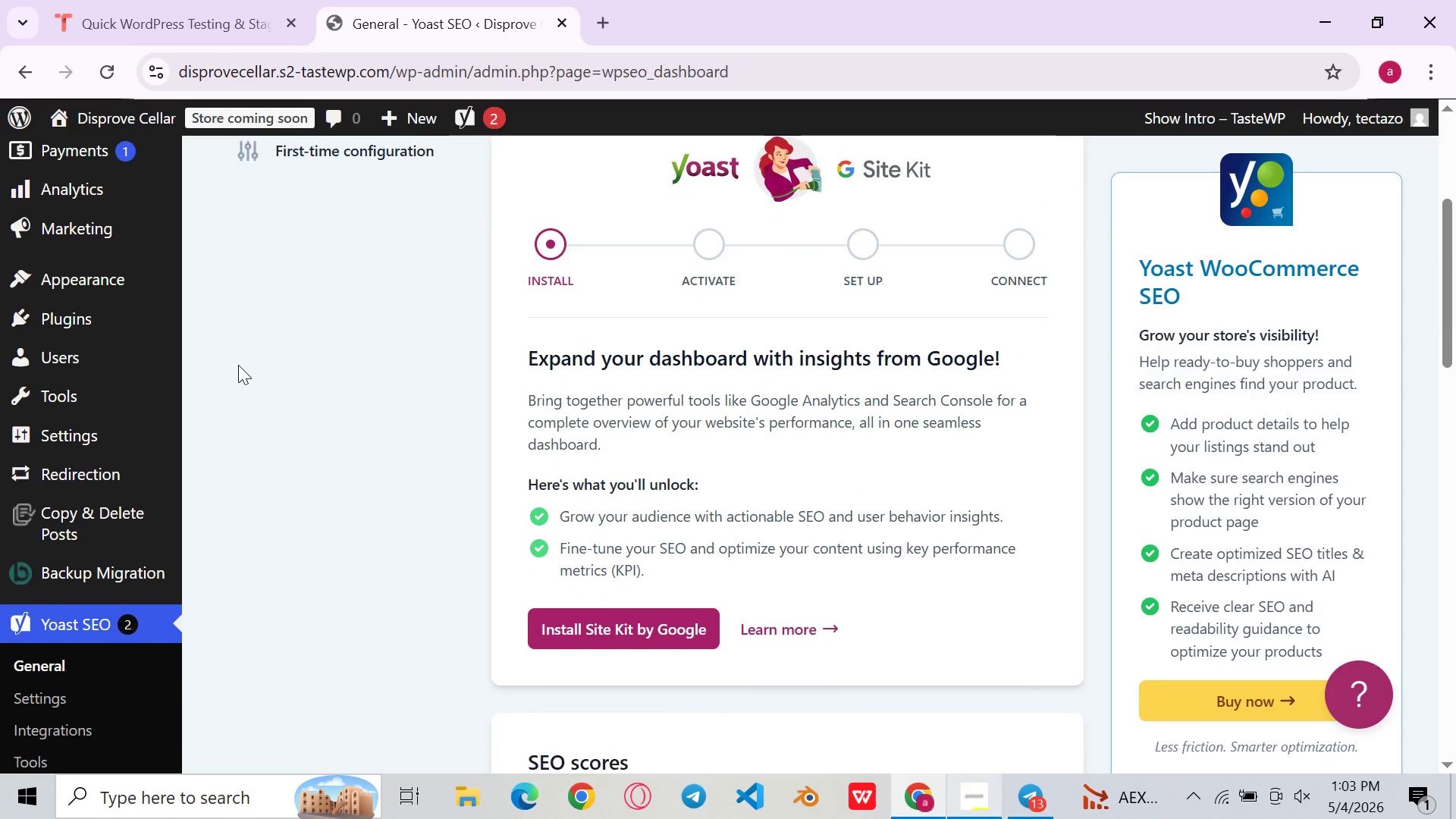 
right_click([238, 365])
 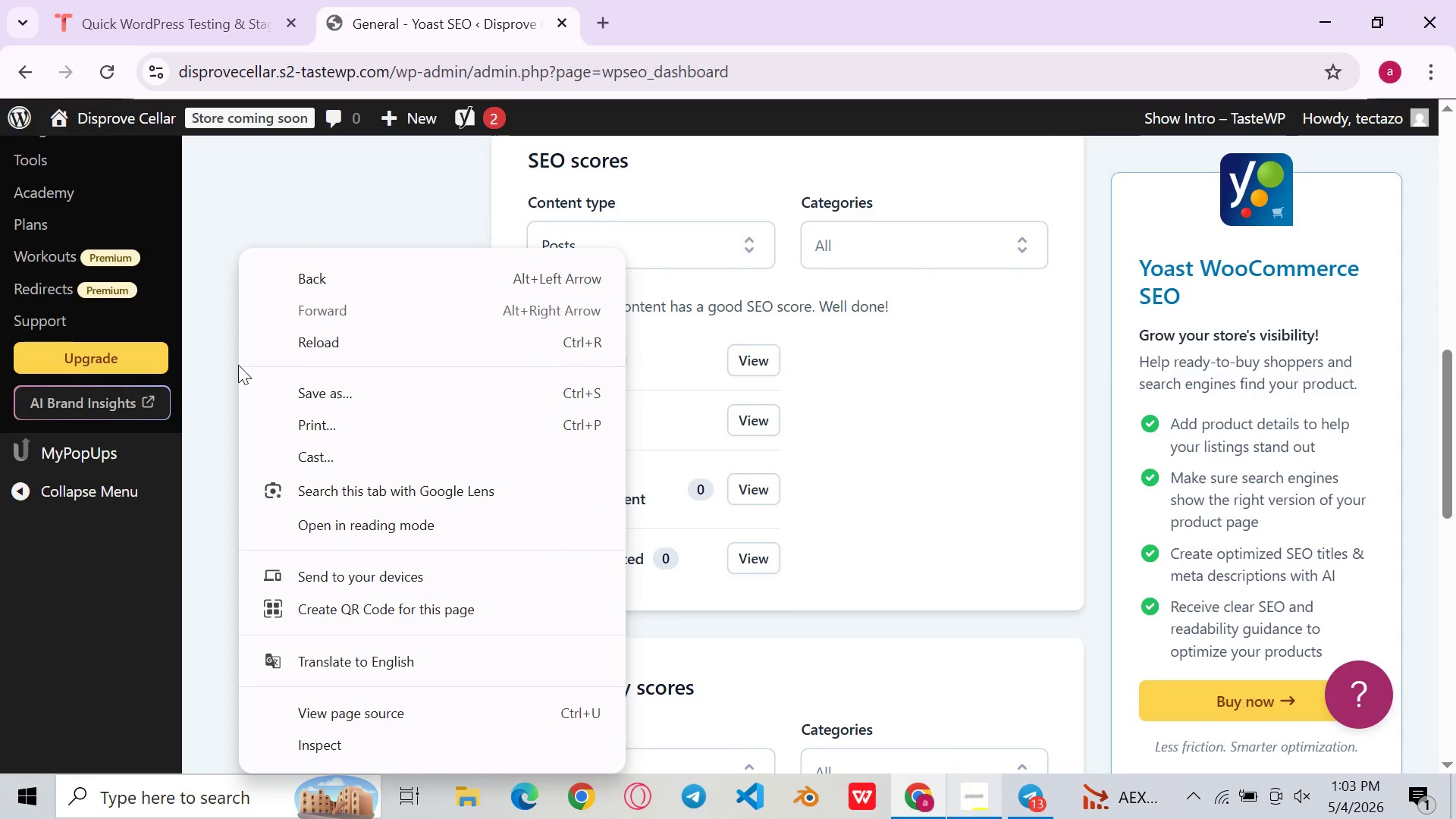 
scroll: coordinate [238, 365], scroll_direction: down, amount: 3.0
 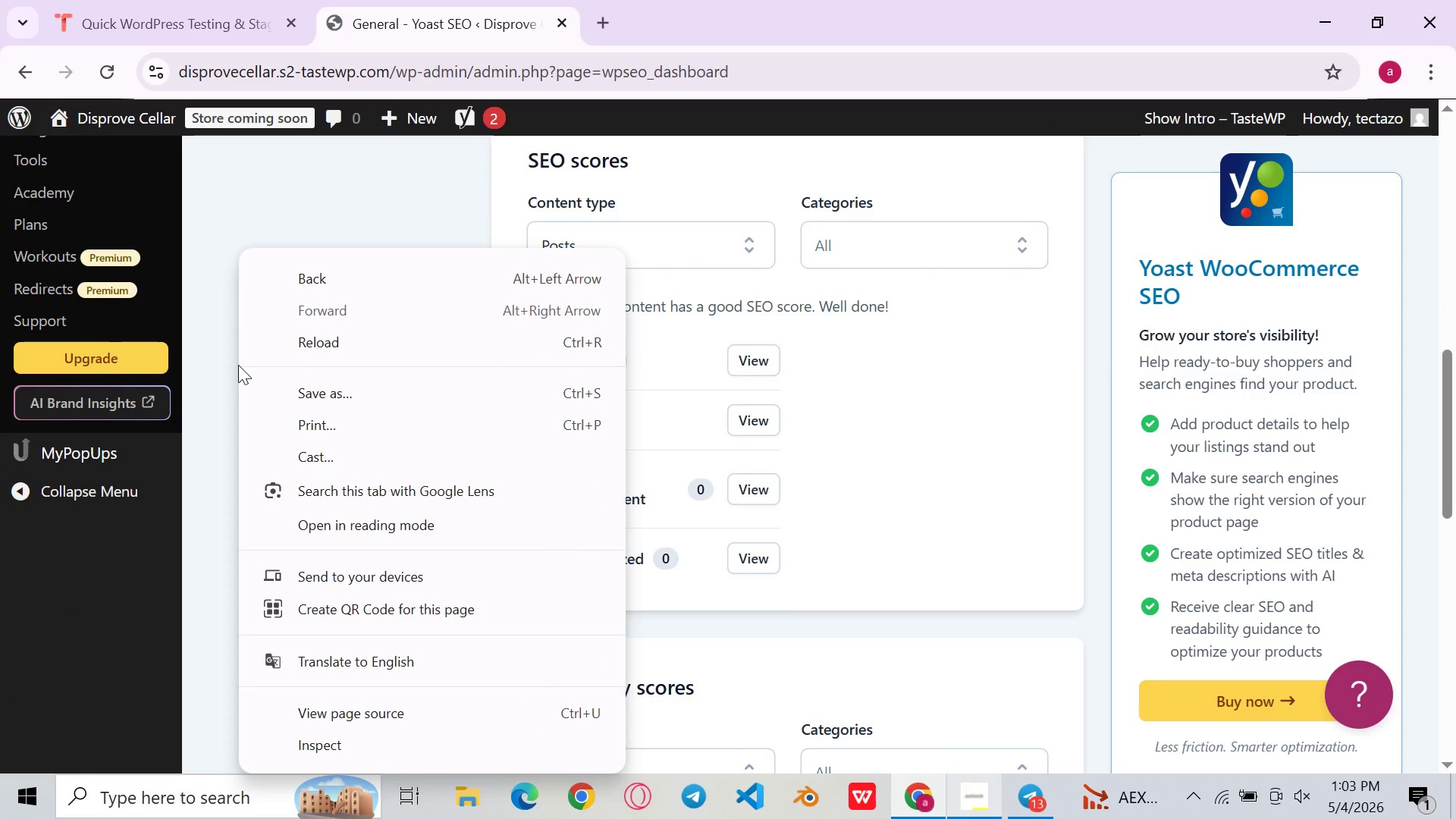 
scroll: coordinate [238, 365], scroll_direction: none, amount: 0.0
 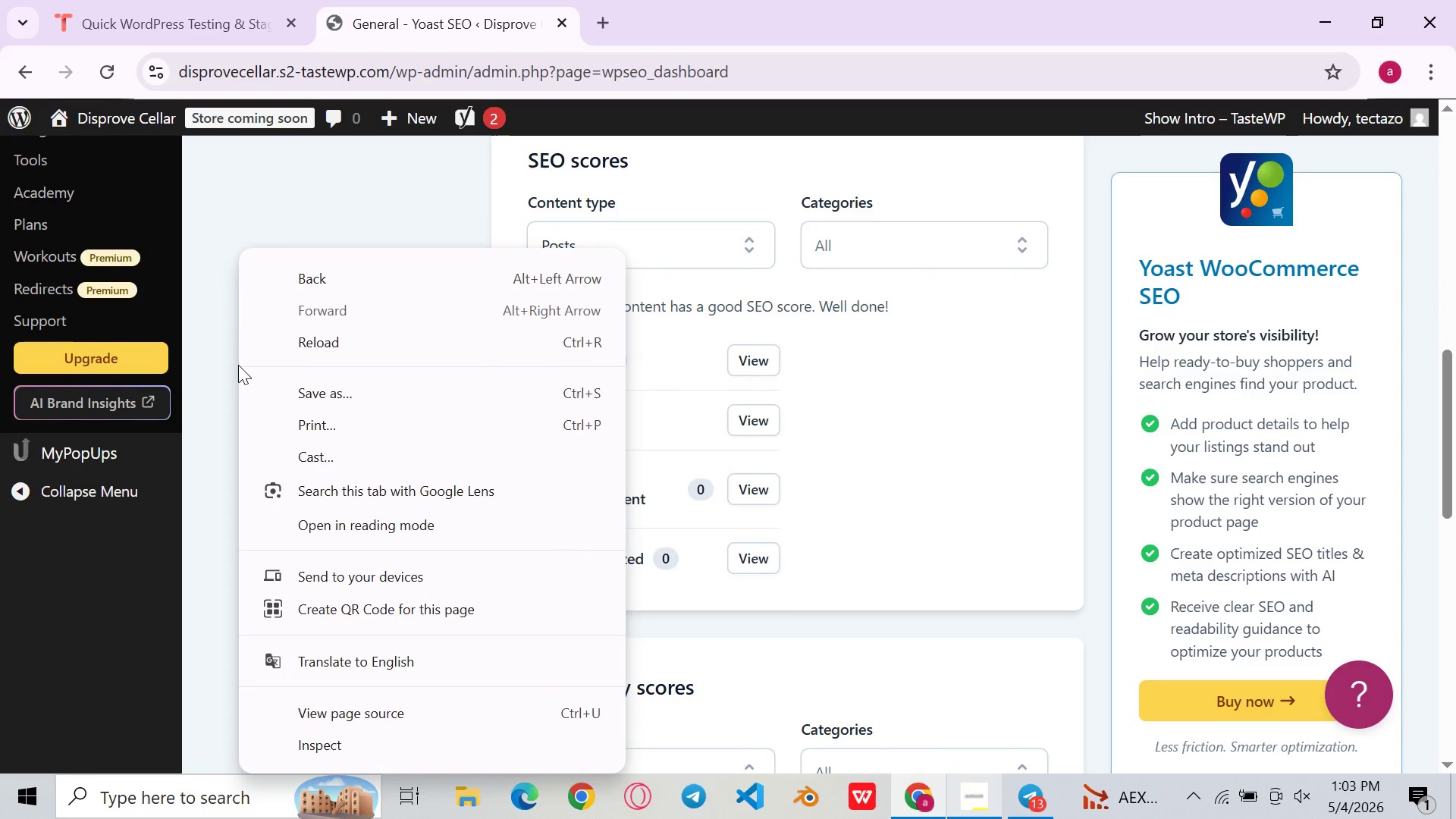 
scroll: coordinate [238, 365], scroll_direction: down, amount: 20.0
 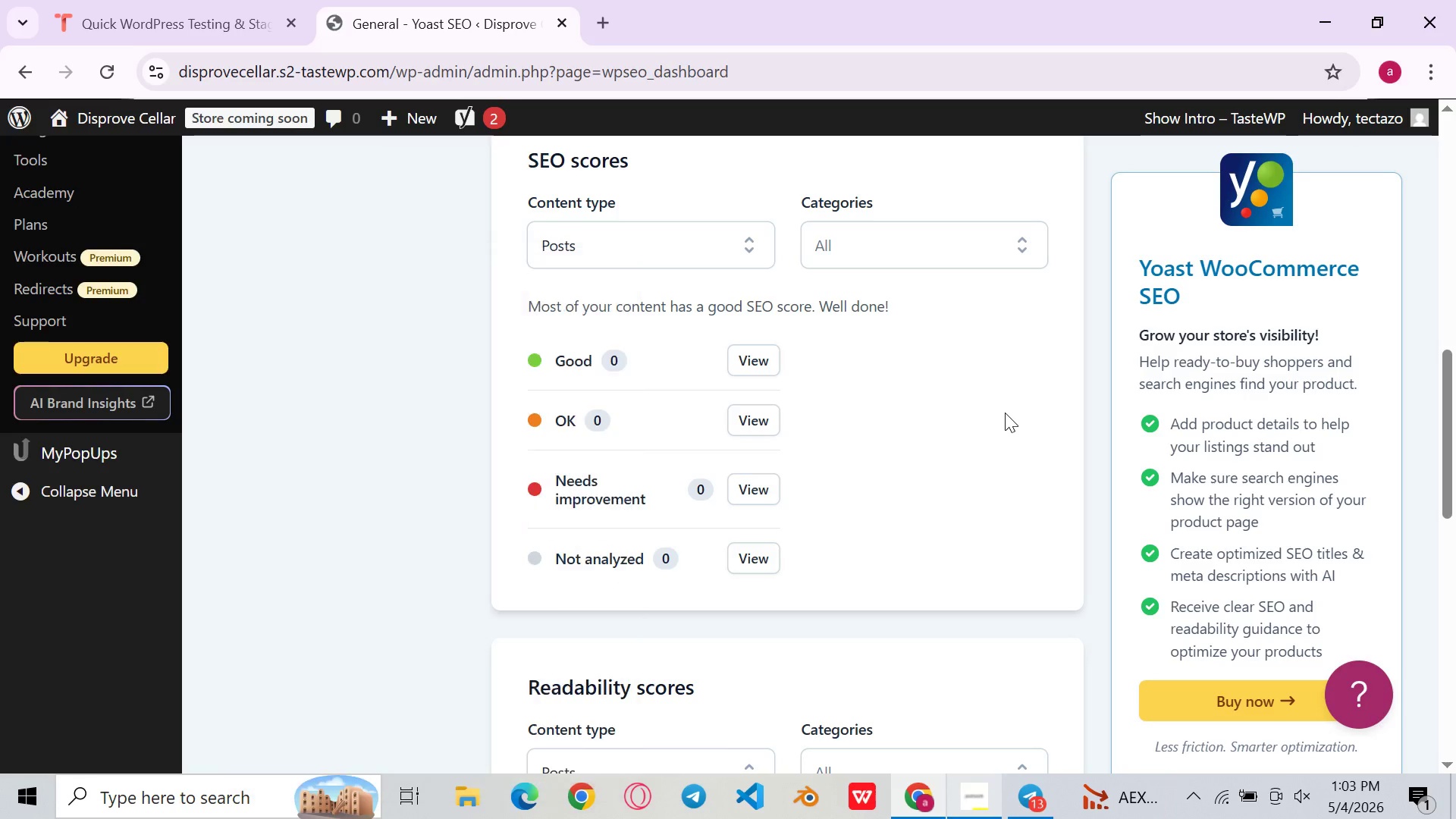 
left_click([1005, 413])
 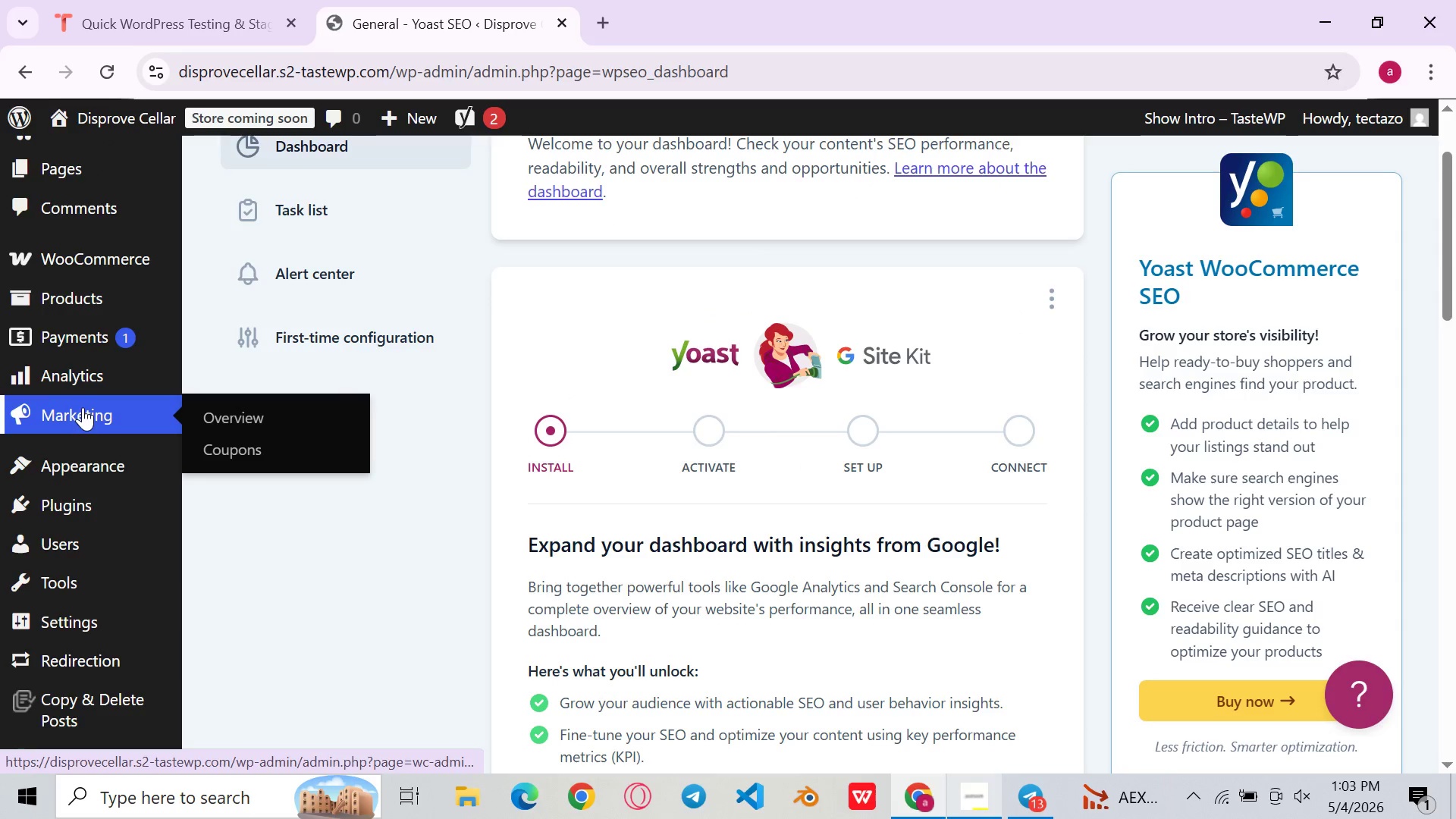 
mouse_move([61, 488])
 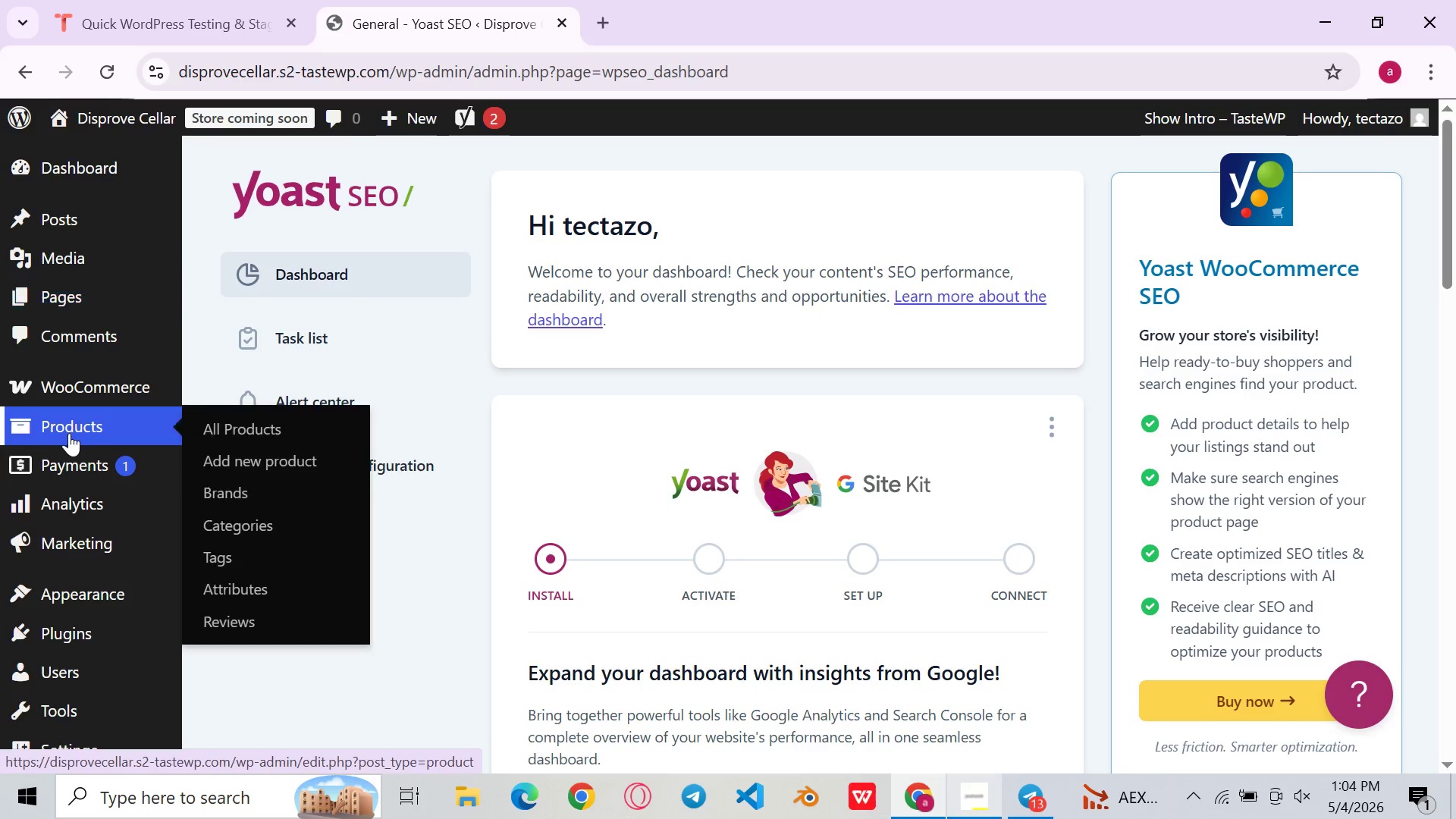 
left_click([275, 434])
 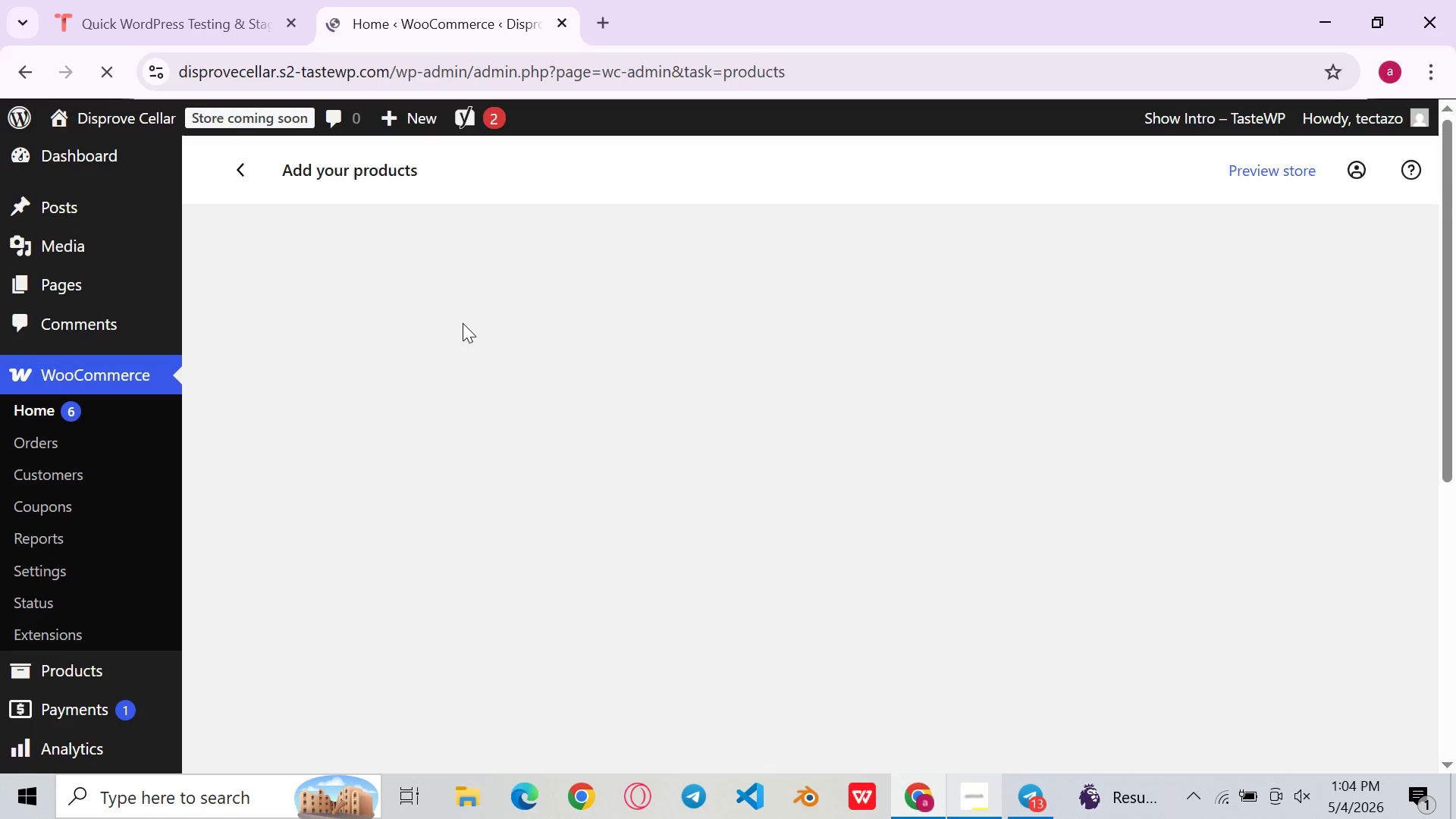 
wait(30.77)
 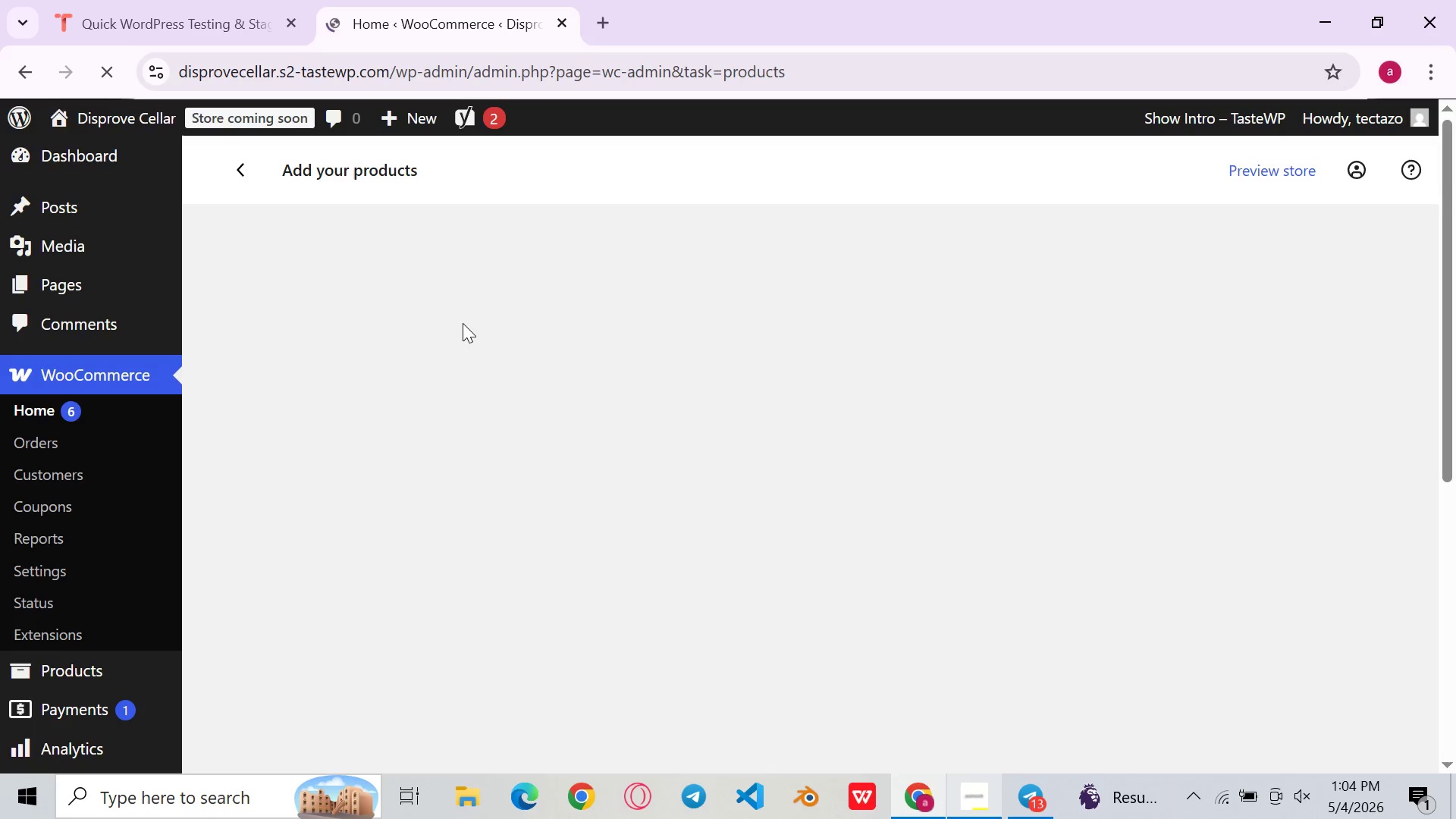 
mouse_move([706, 375])
 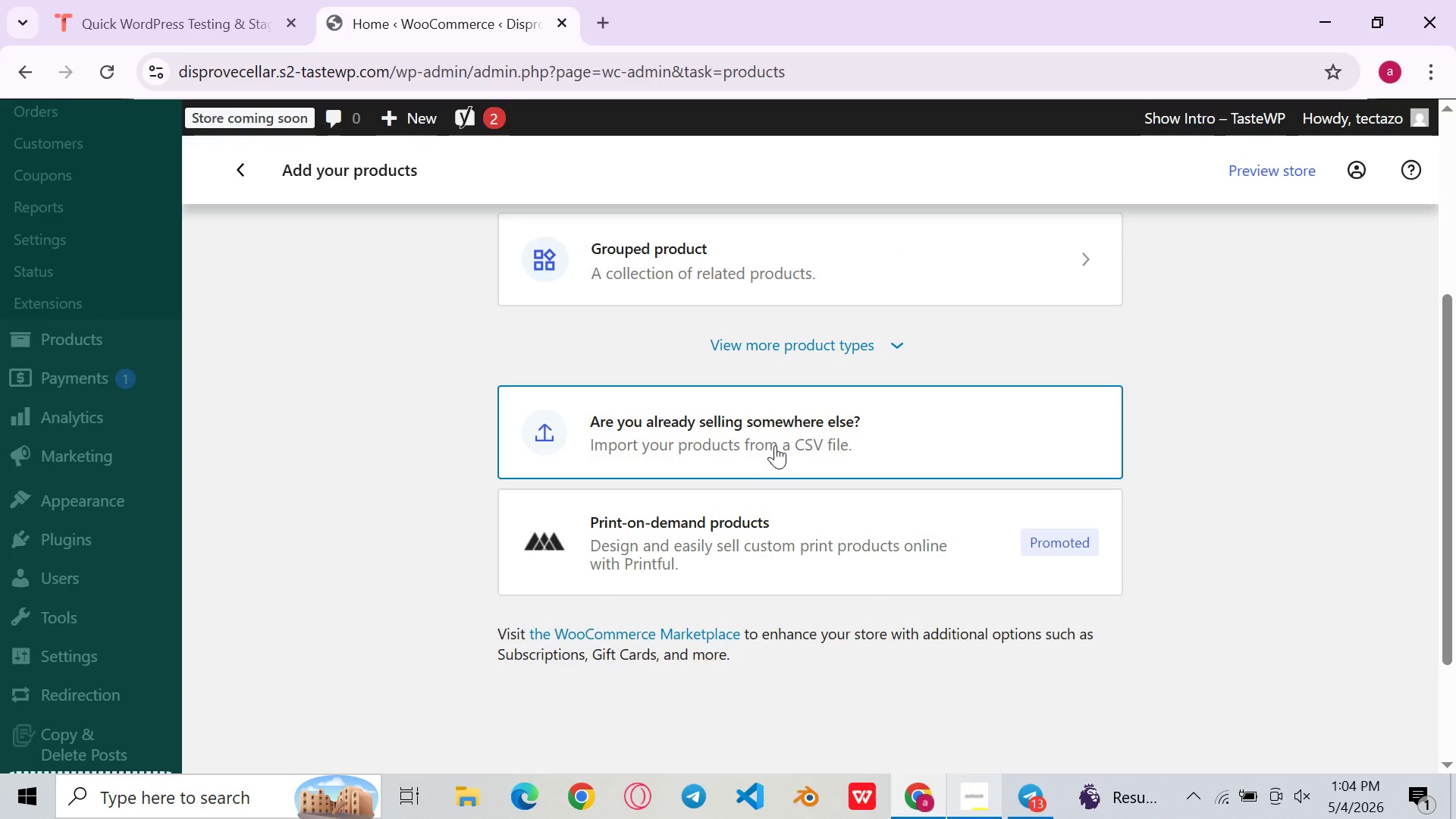 
left_click([775, 445])
 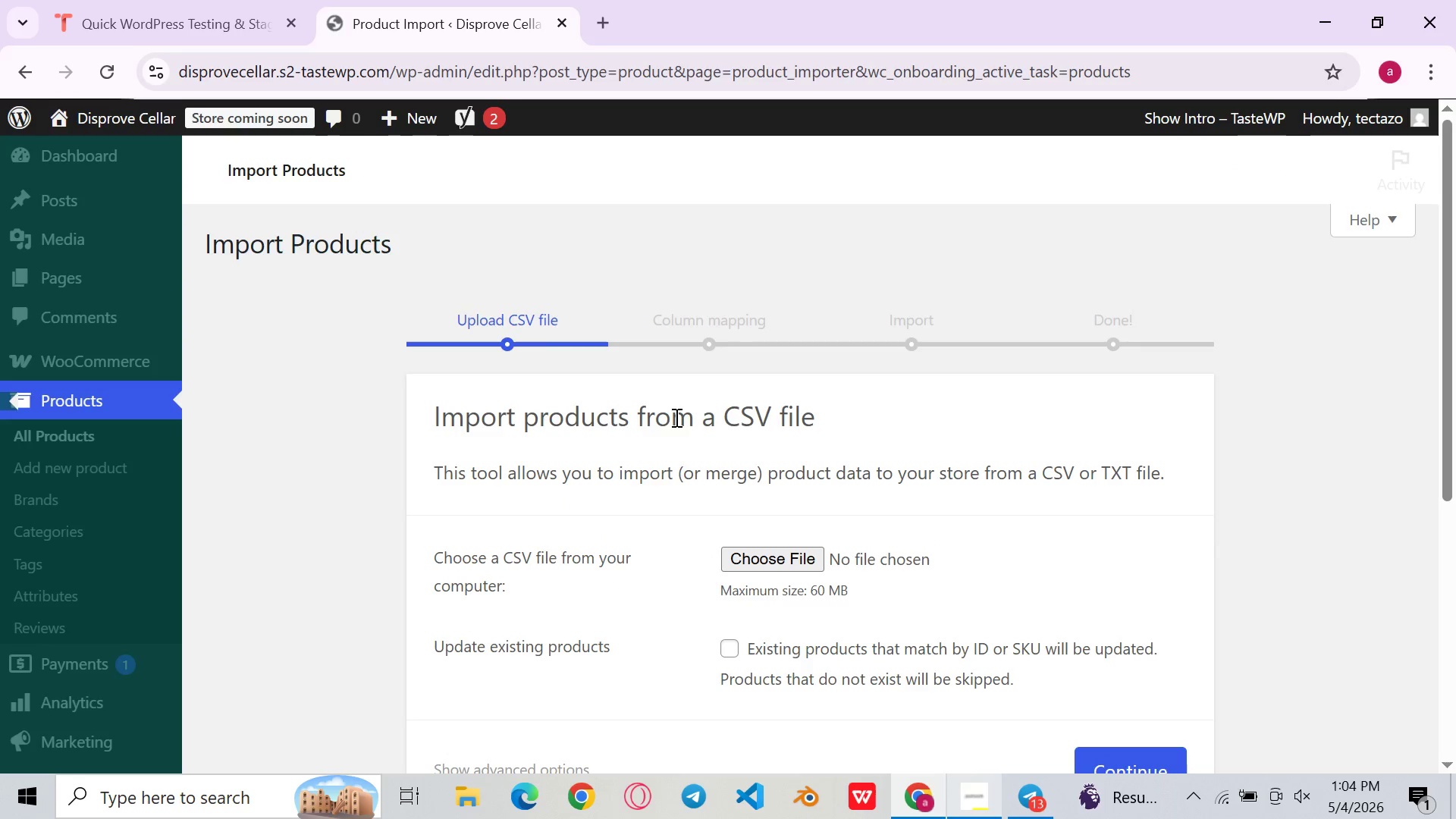 
left_click([802, 546])
 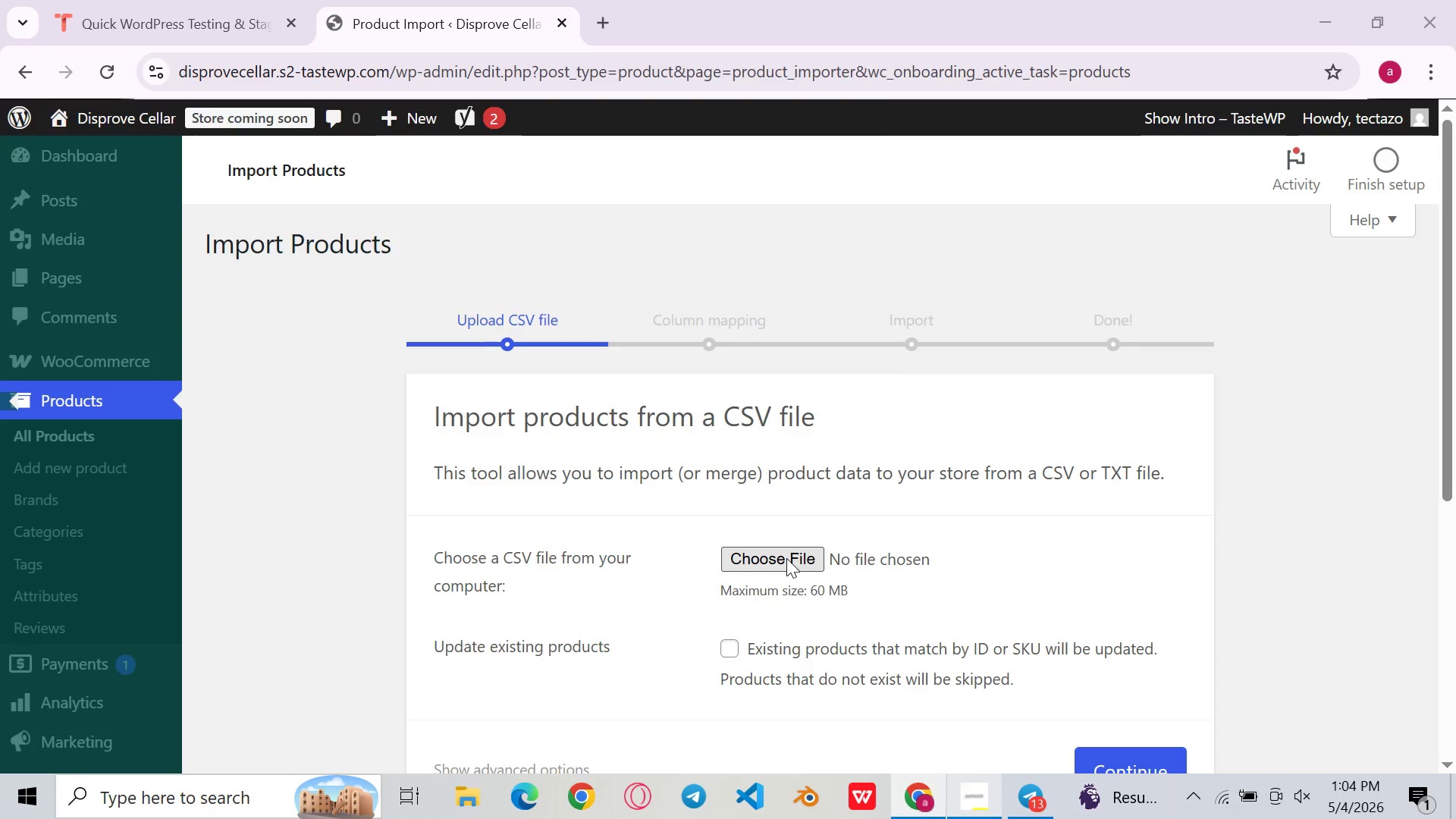 
left_click([786, 558])
 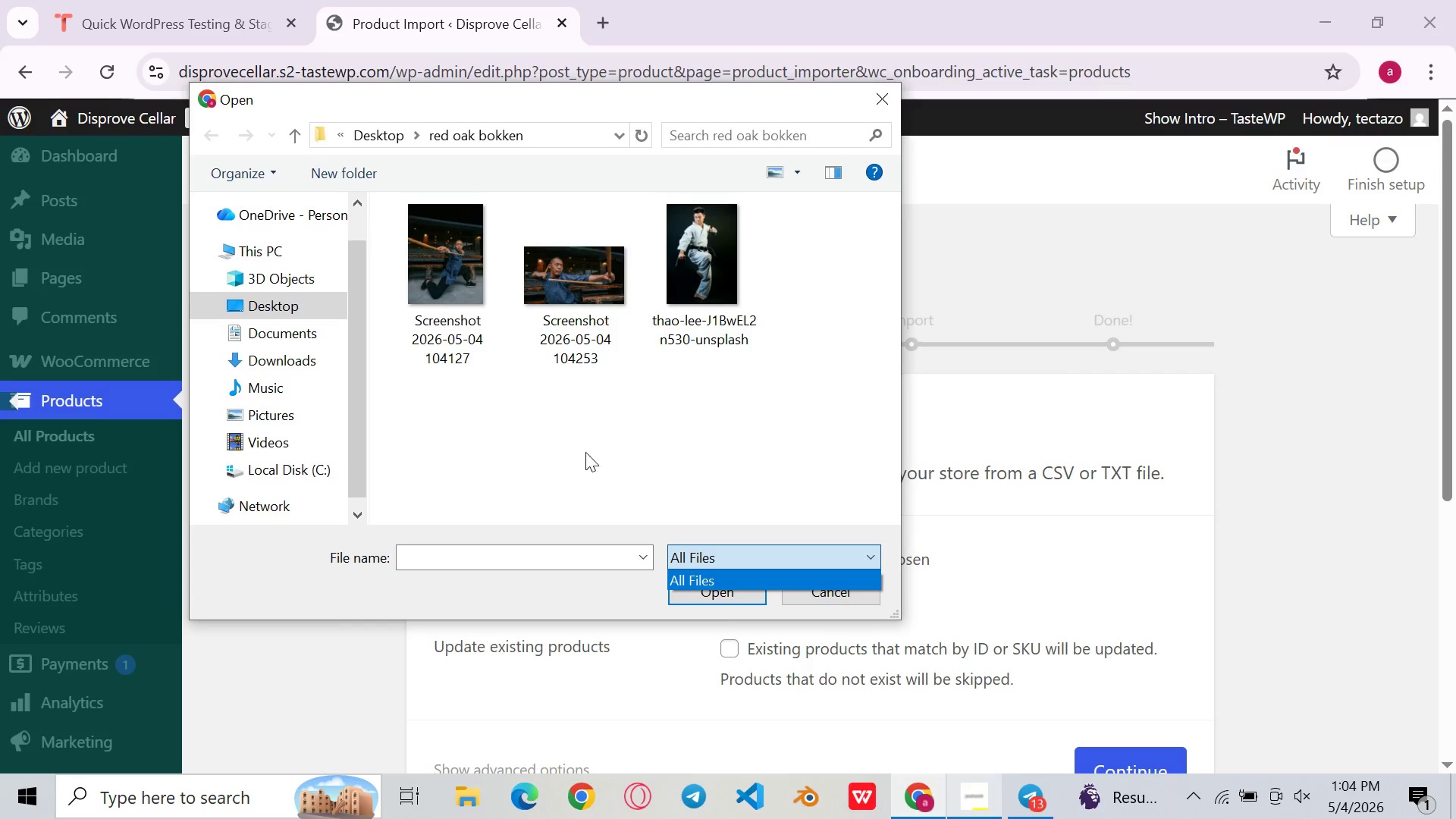 
left_click([576, 469])
 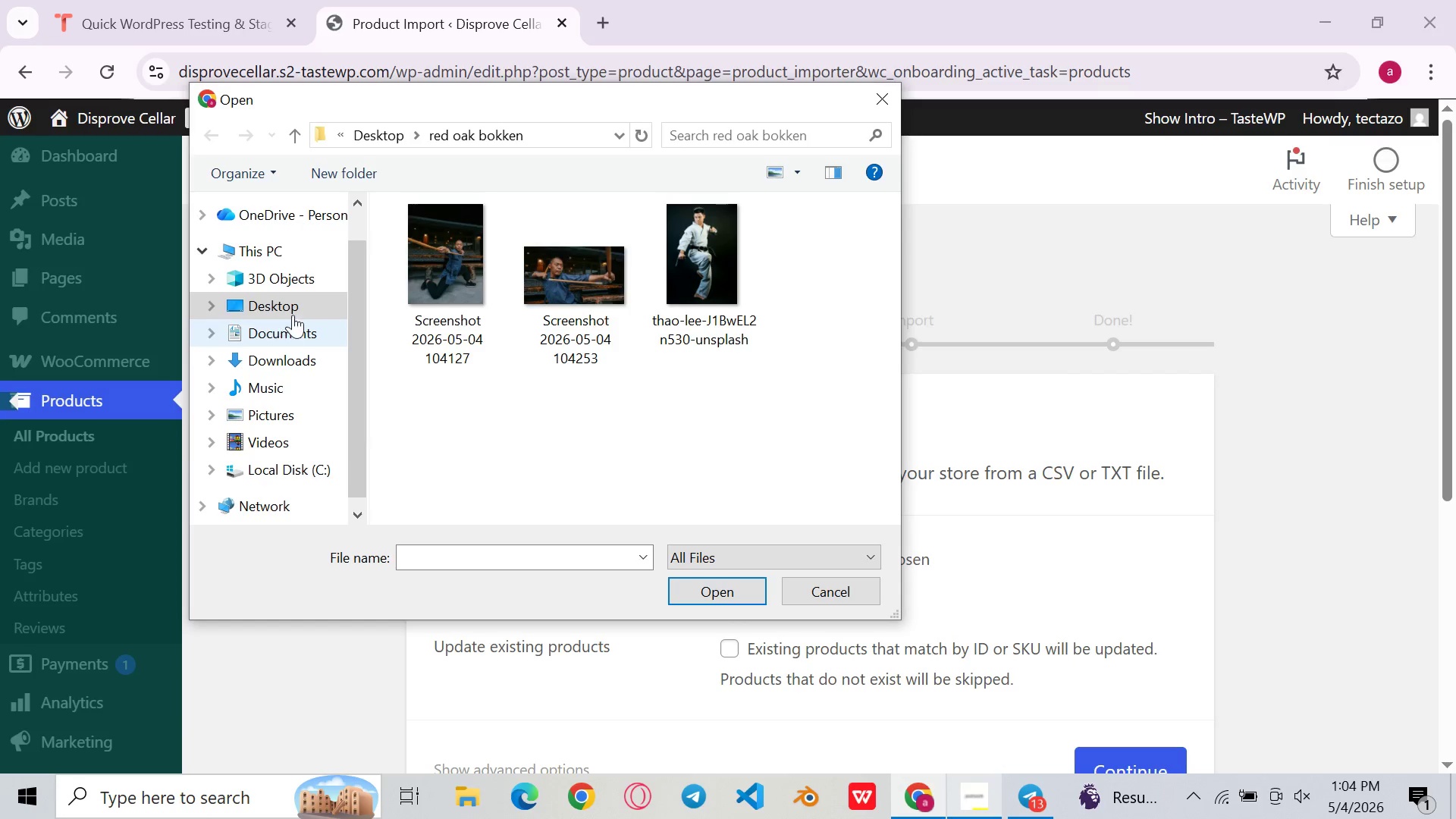 
left_click([312, 303])
 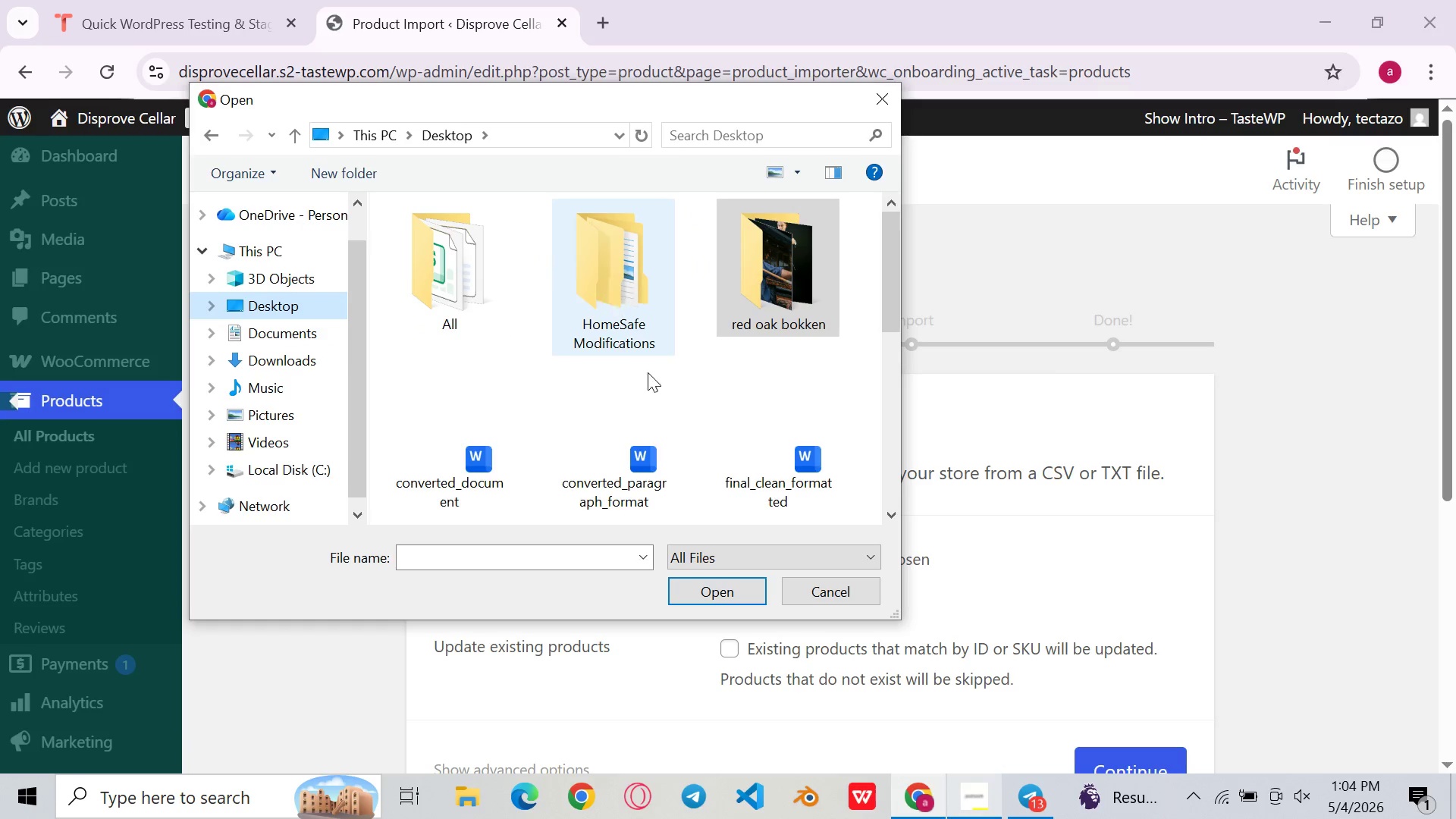 
scroll: coordinate [635, 473], scroll_direction: down, amount: 2.0
 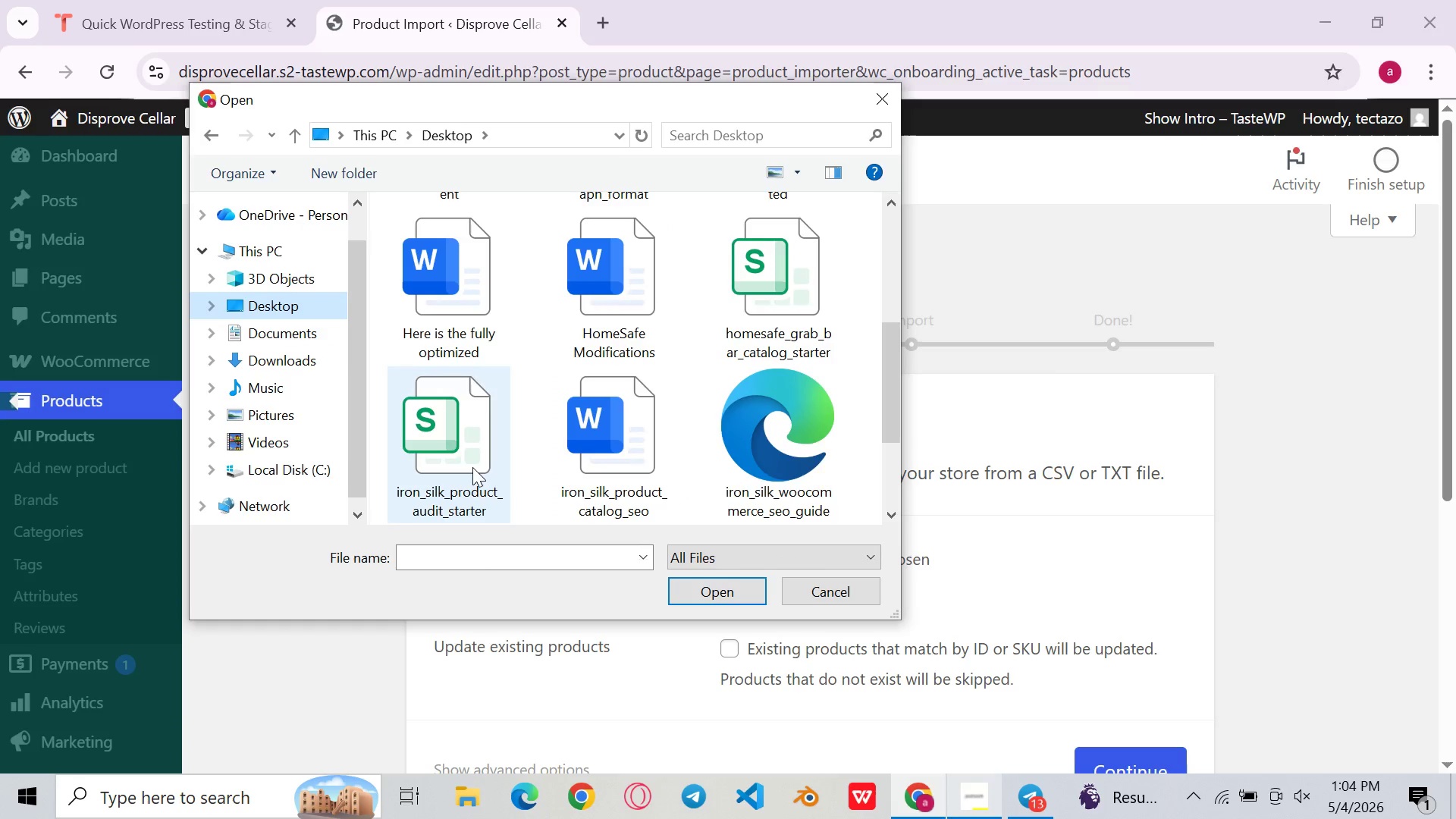 
left_click([472, 467])
 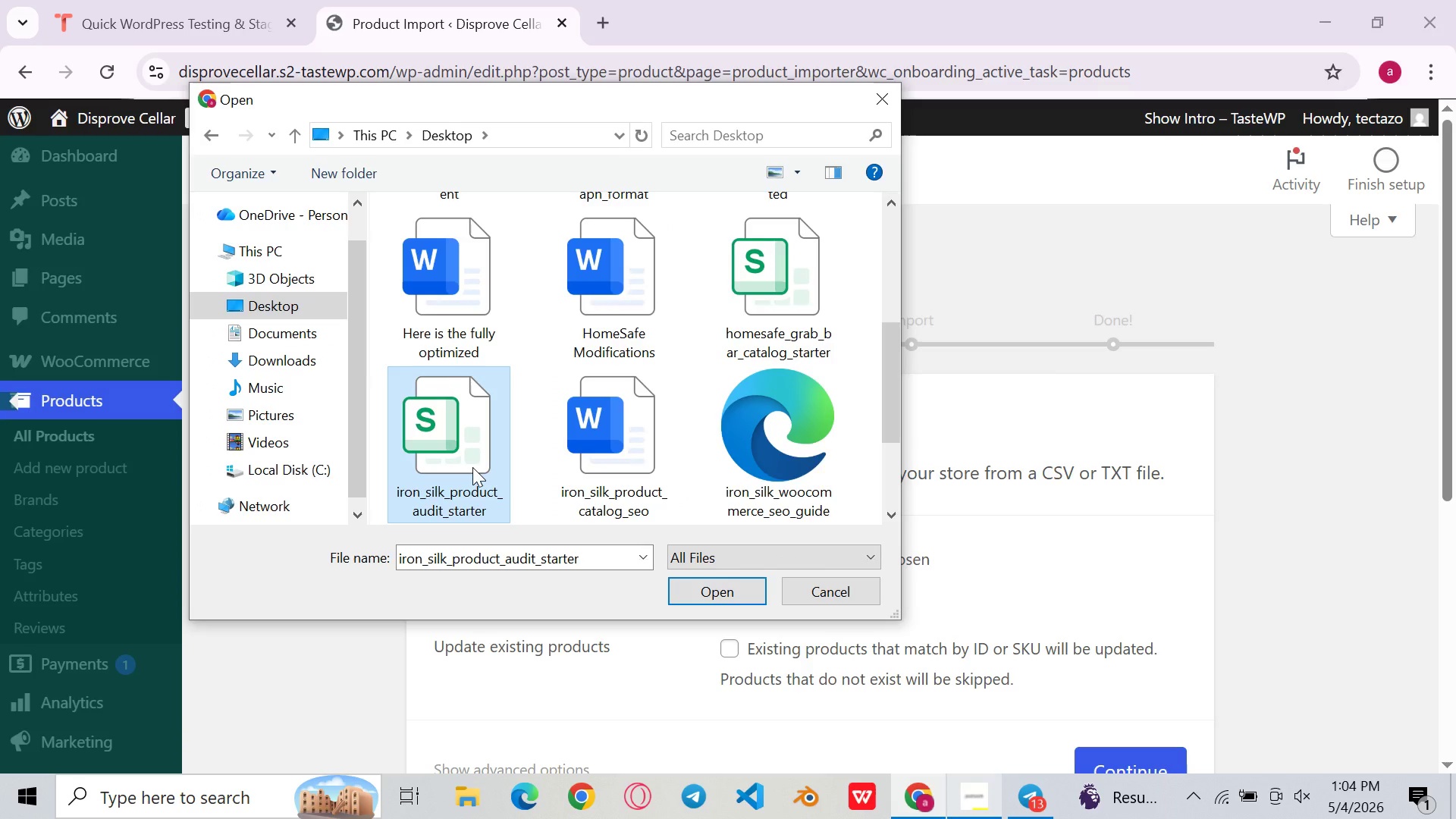 
double_click([472, 467])
 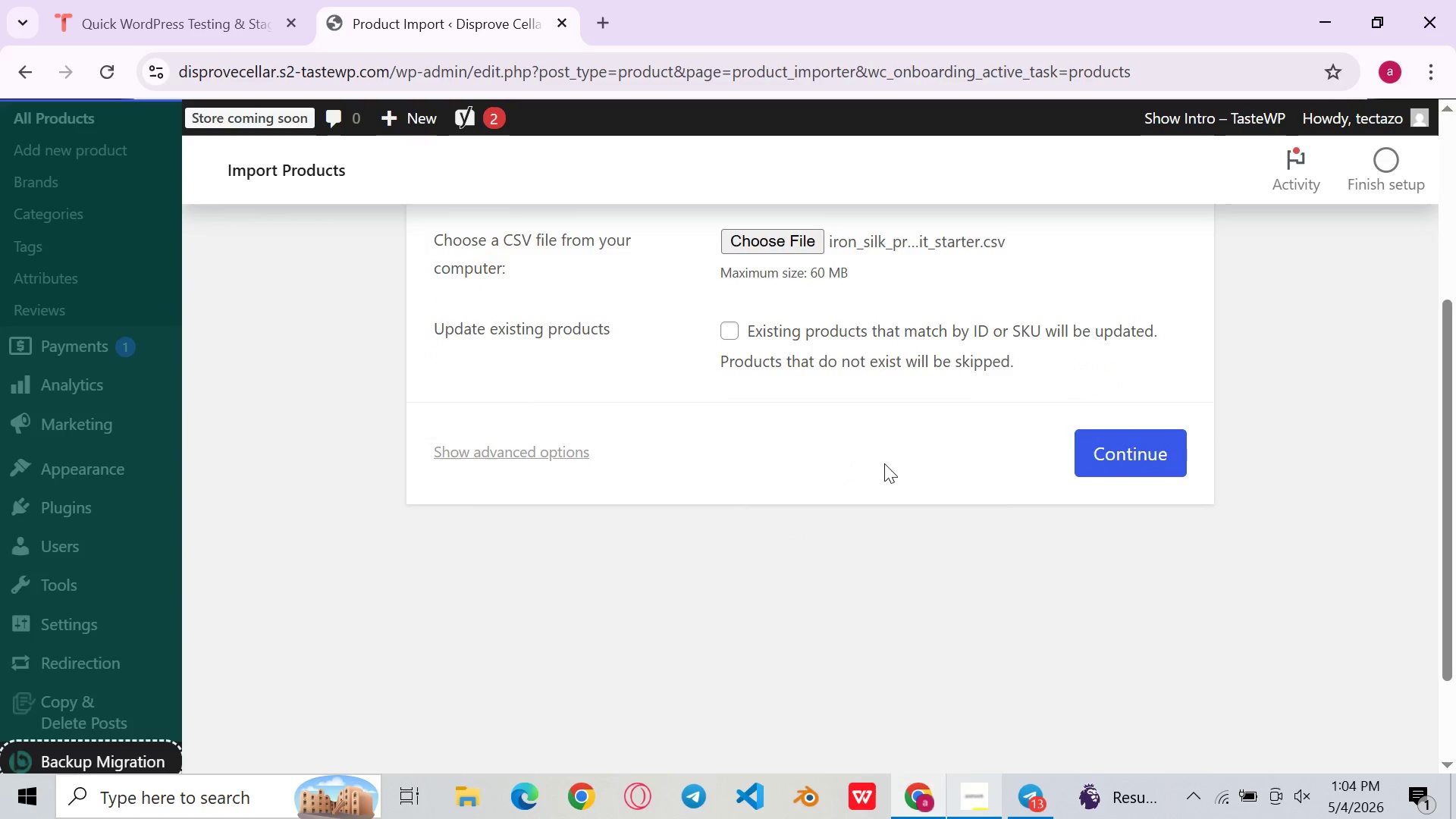 
left_click([1136, 457])
 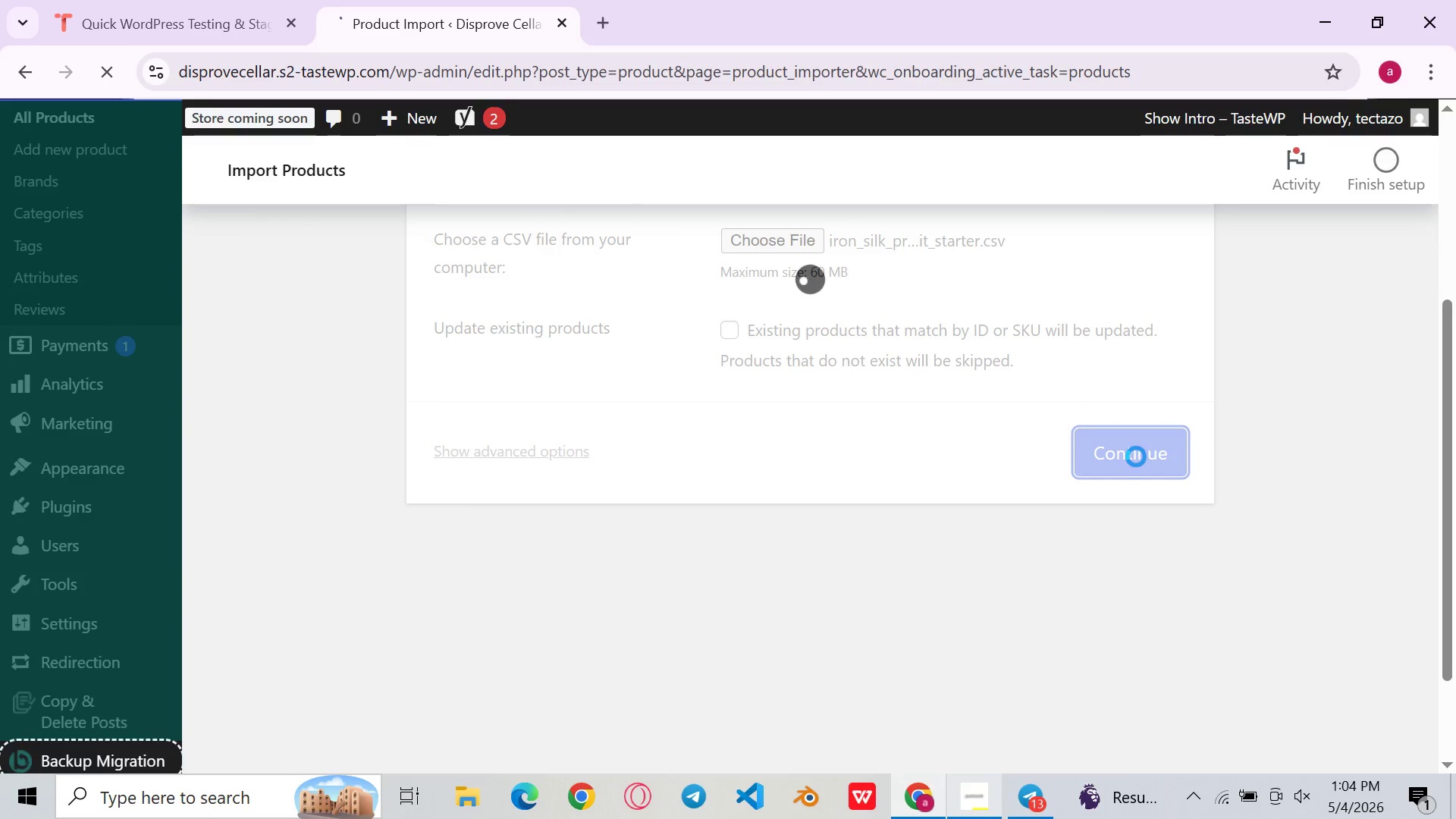 
left_click([963, 814])